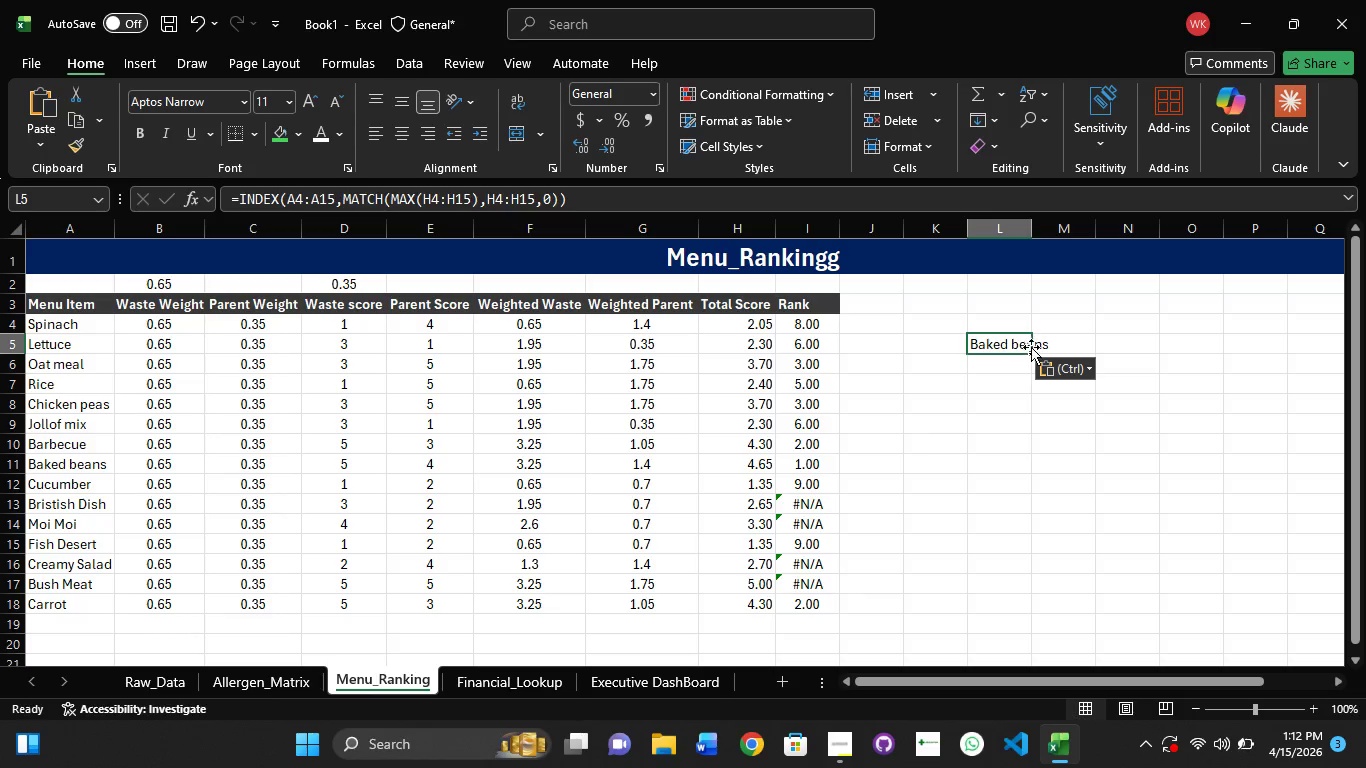 
scroll: coordinate [907, 488], scroll_direction: none, amount: 0.0
 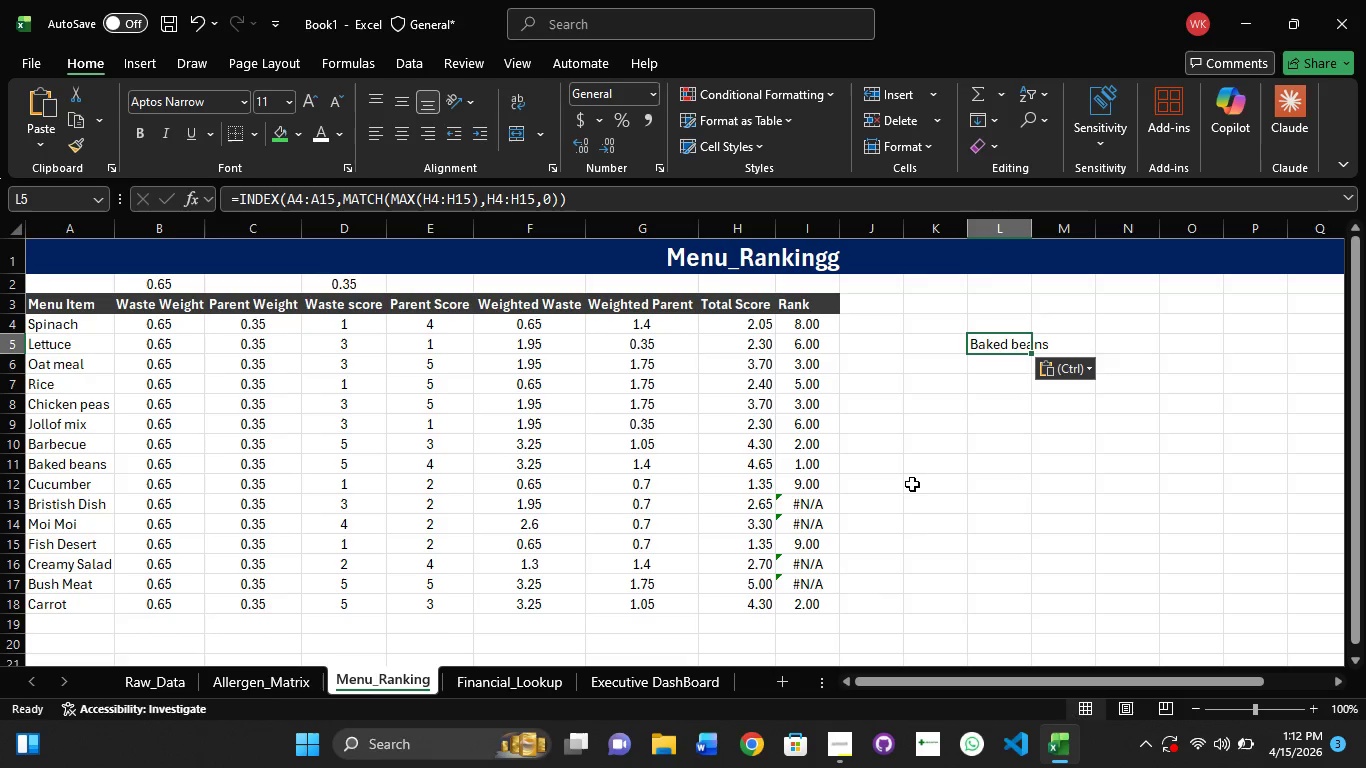 
key(Control+Z)
 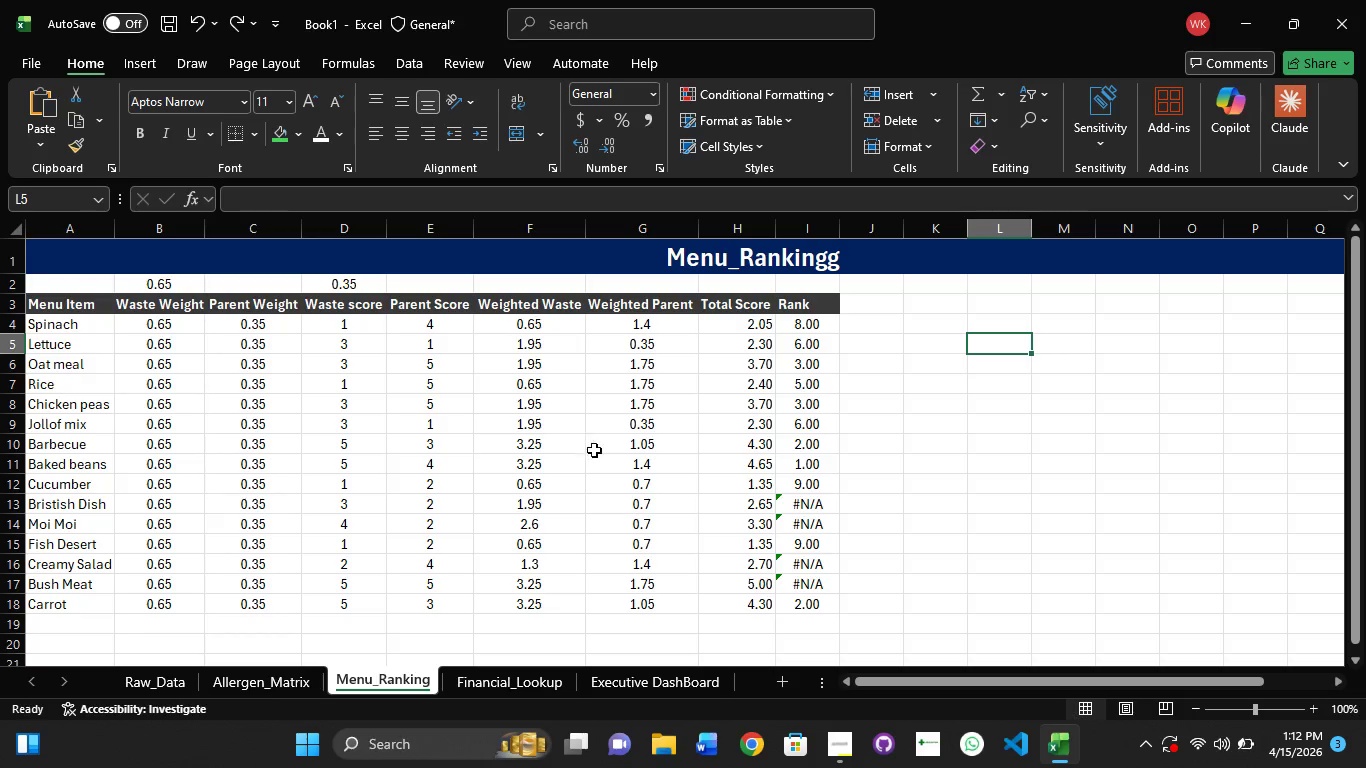 
wait(5.86)
 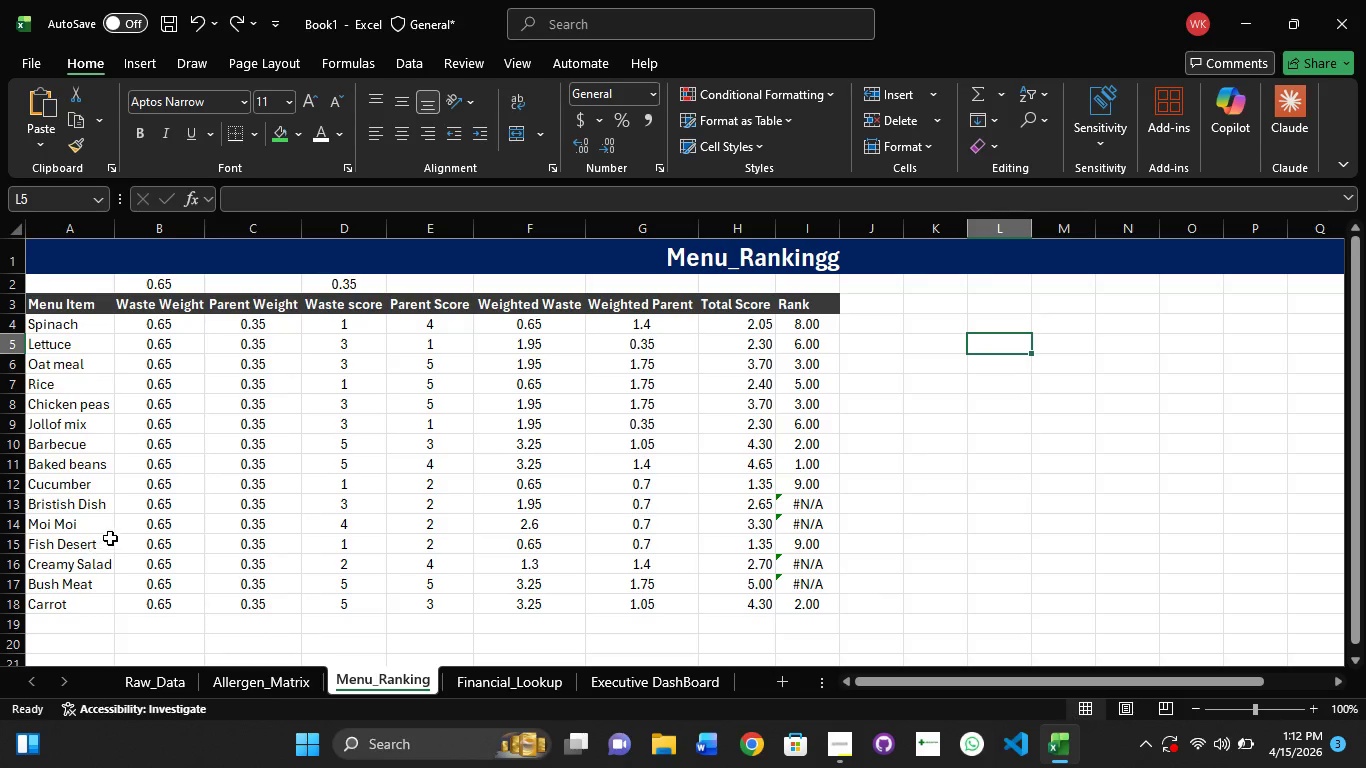 
scroll: coordinate [265, 596], scroll_direction: down, amount: 3.0
 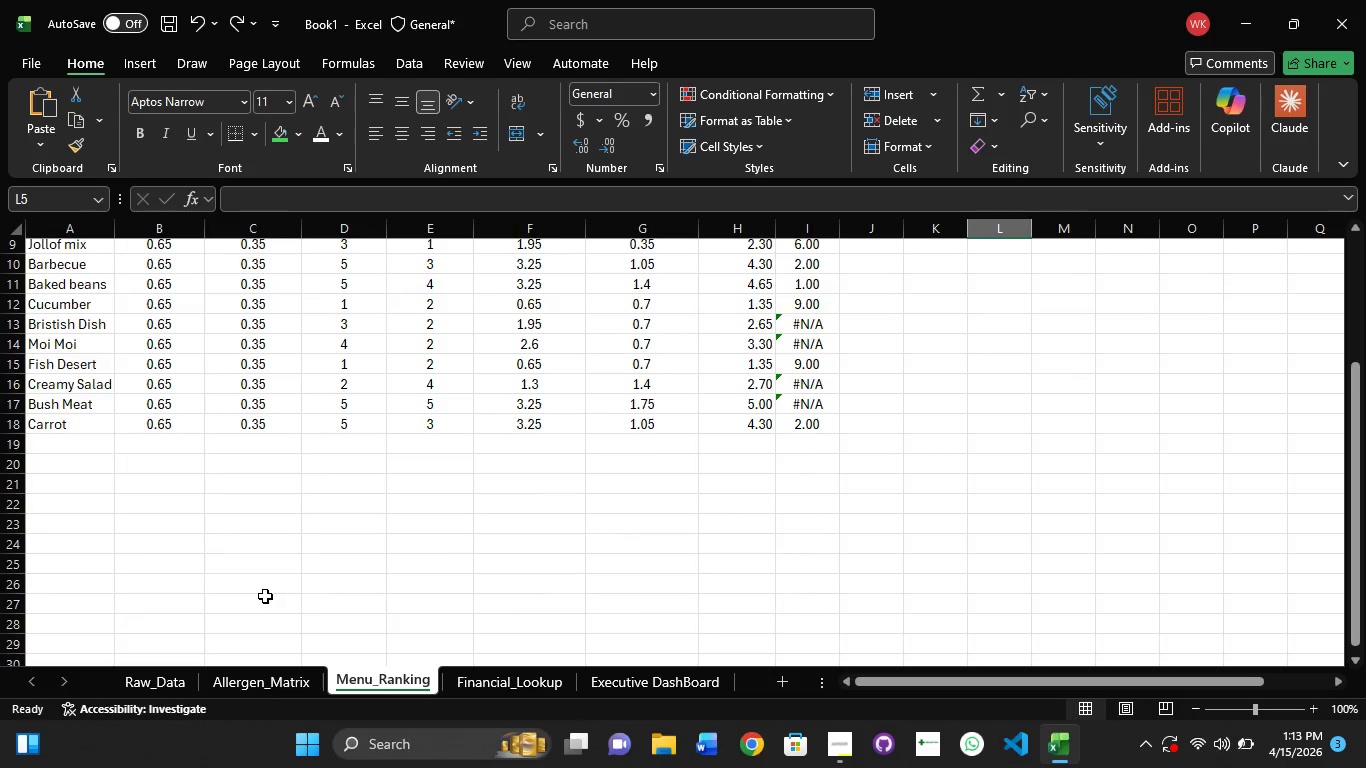 
scroll: coordinate [265, 596], scroll_direction: up, amount: 1.0
 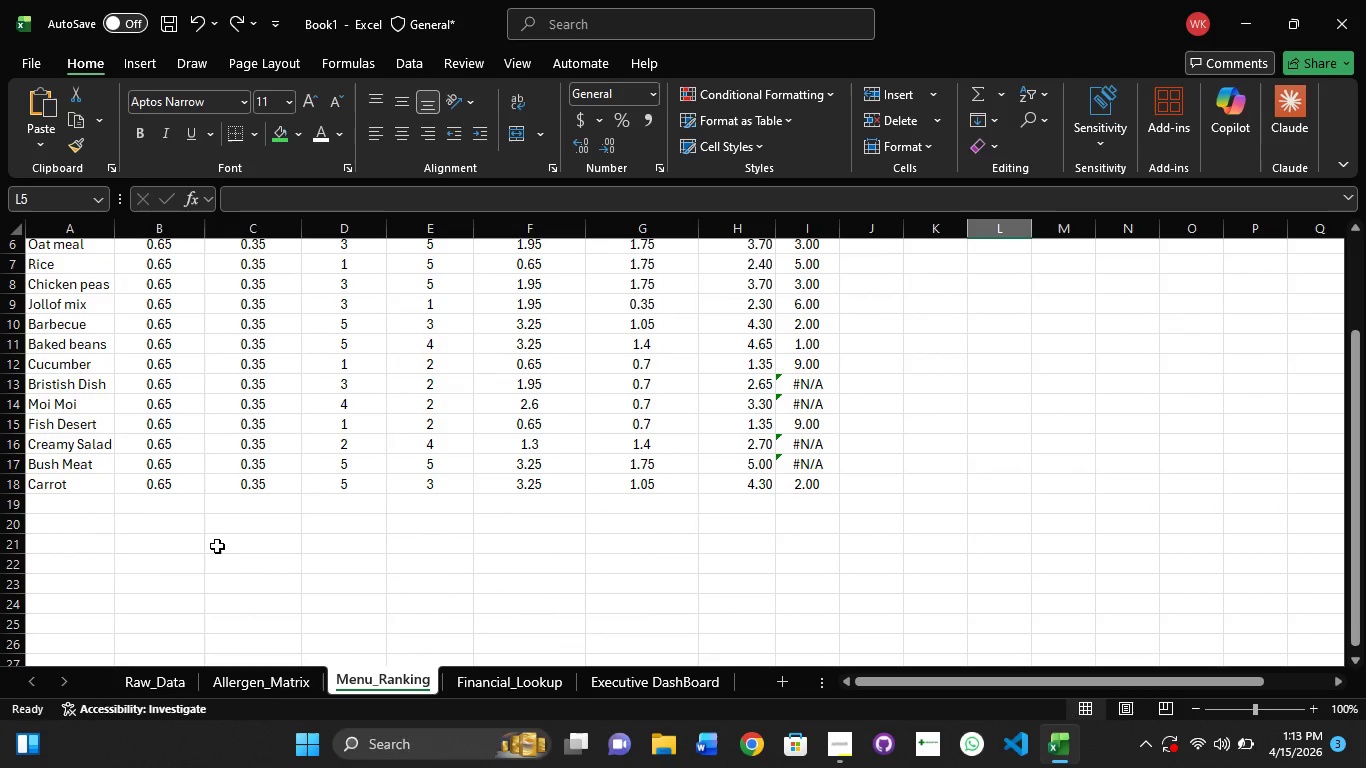 
left_click([219, 546])
 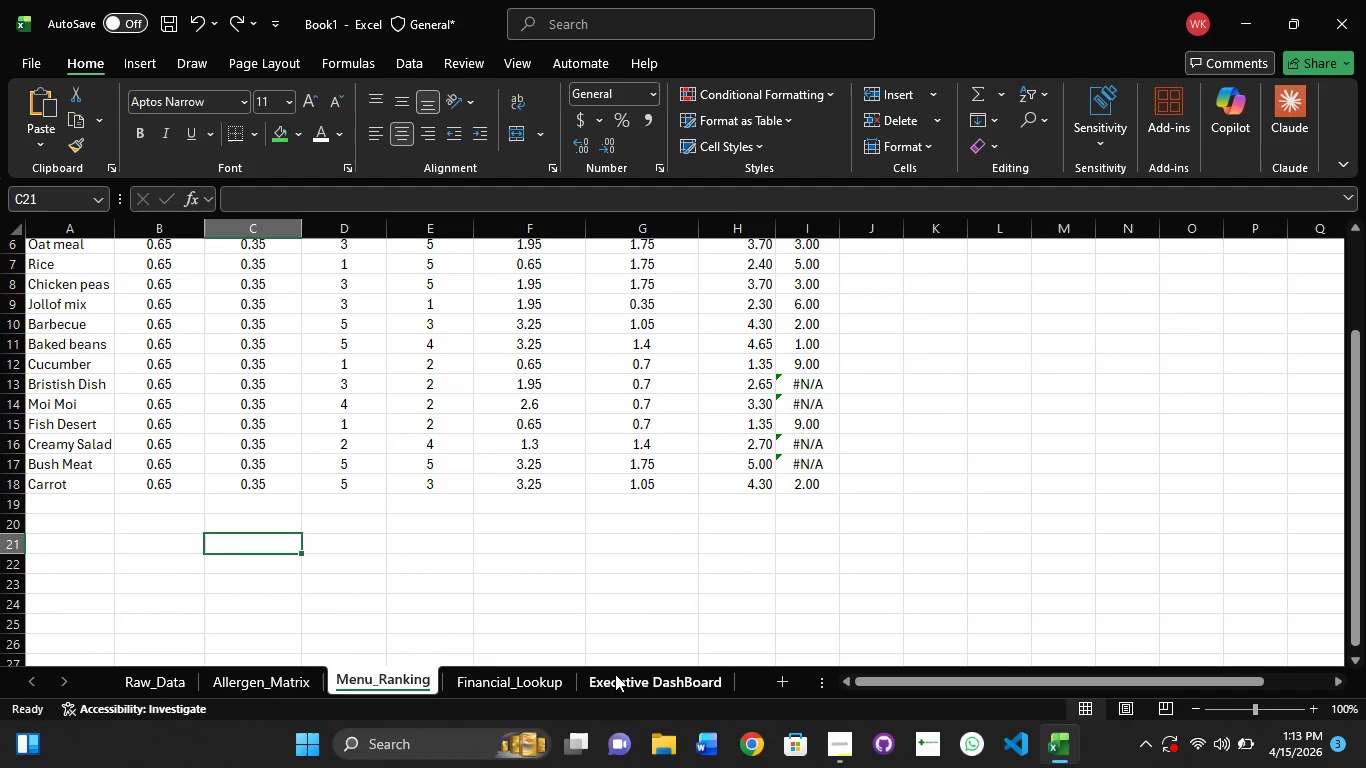 
left_click([615, 674])
 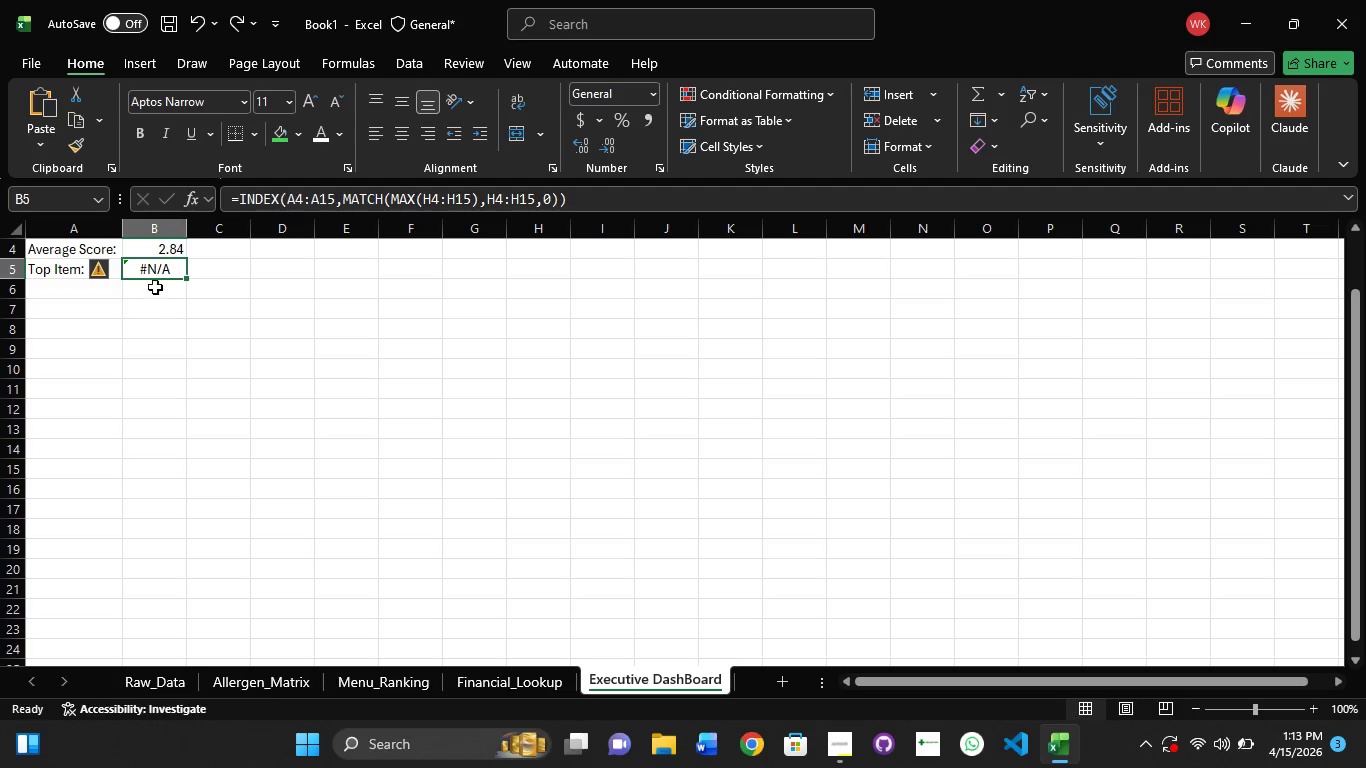 
left_click([158, 282])
 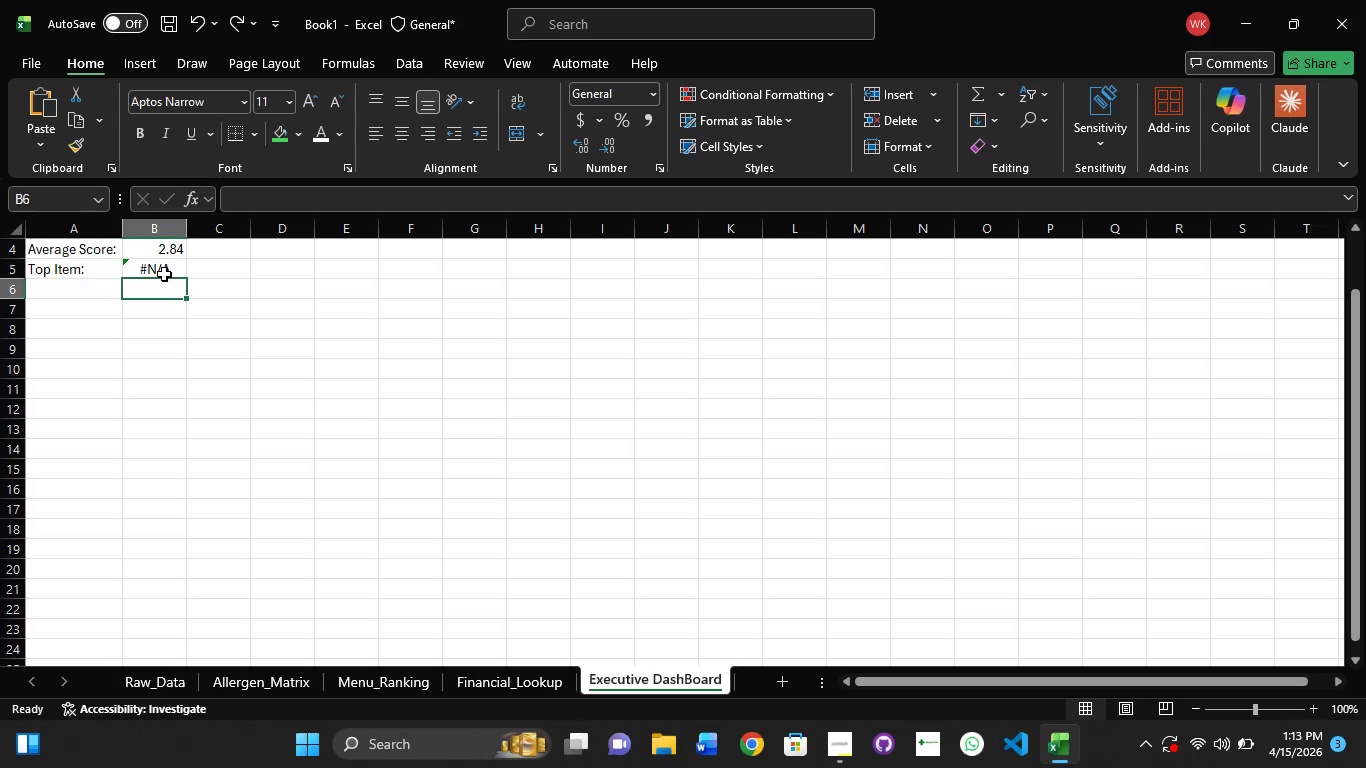 
left_click([164, 274])
 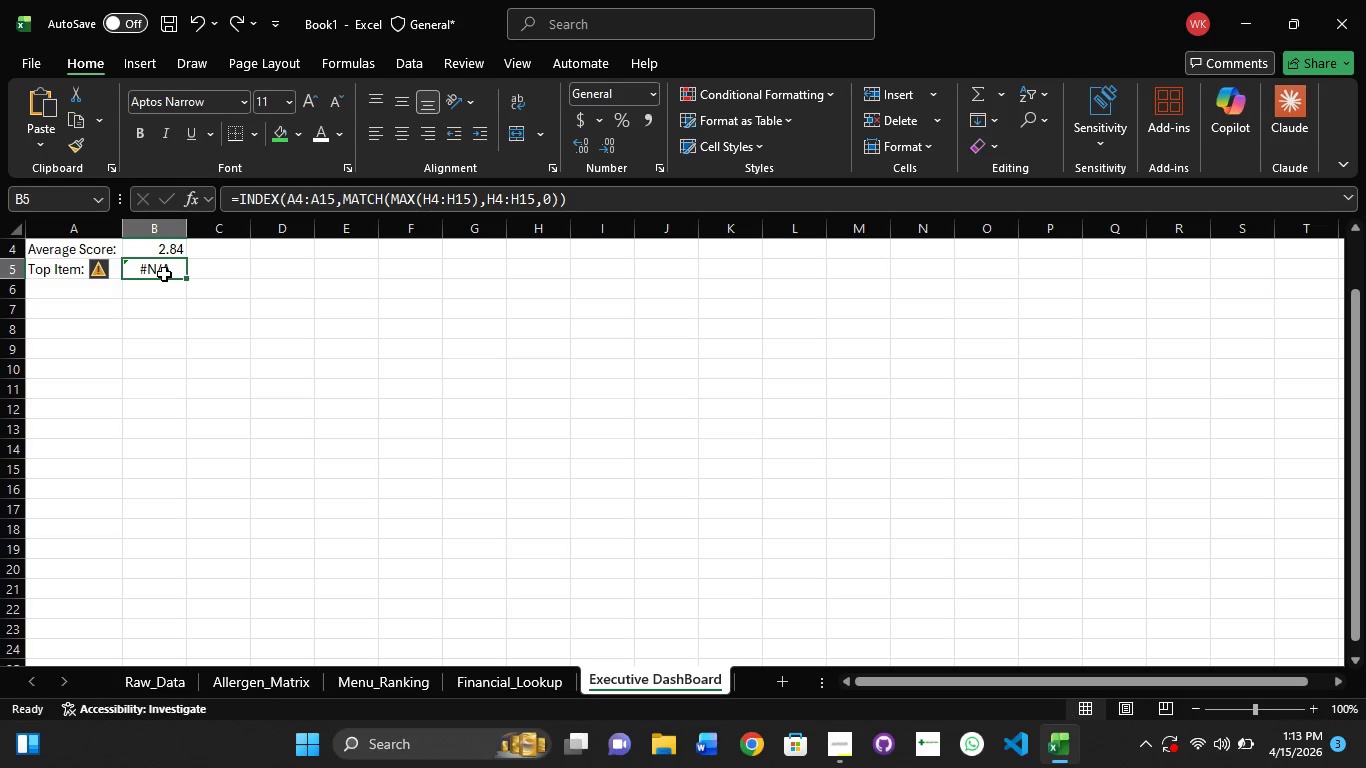 
left_click([164, 274])
 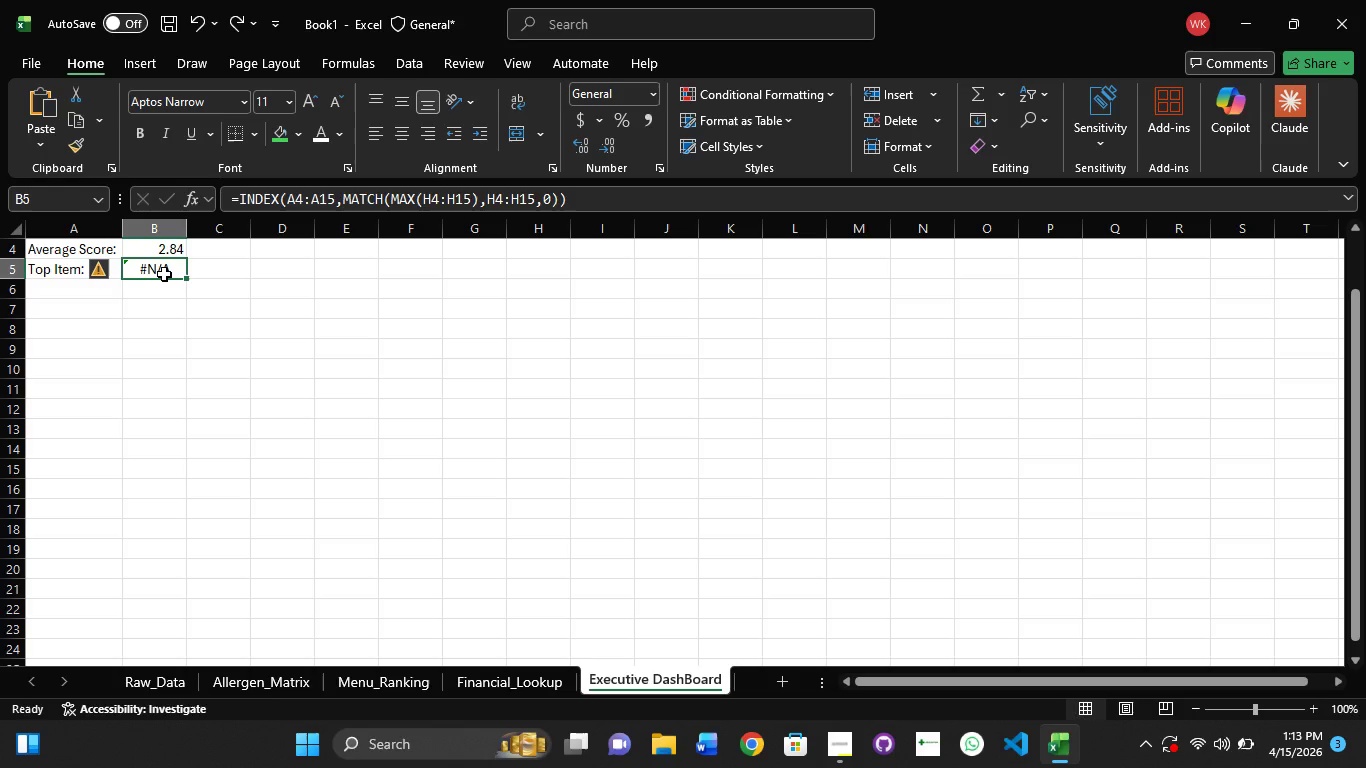 
hold_key(key=ControlLeft, duration=0.98)
left_click([164, 274])
 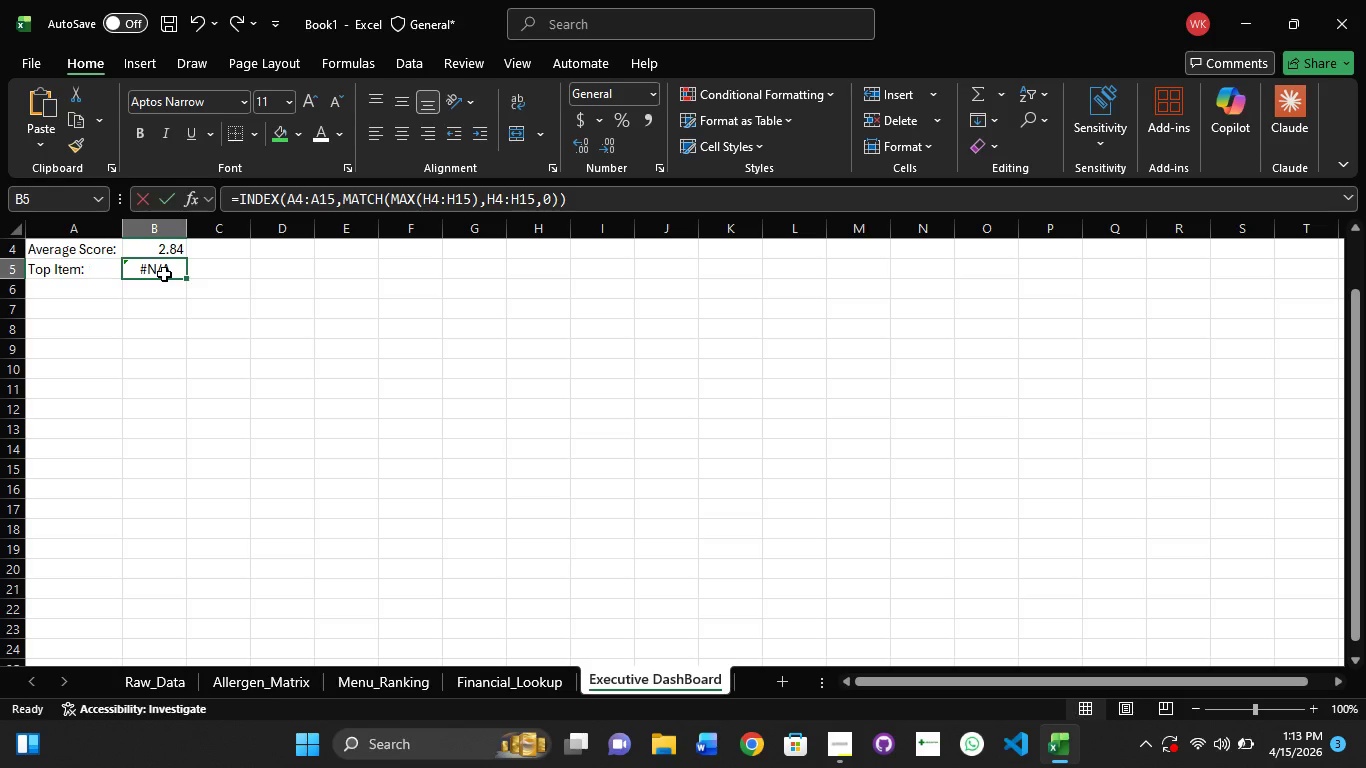 
double_click([164, 274])
 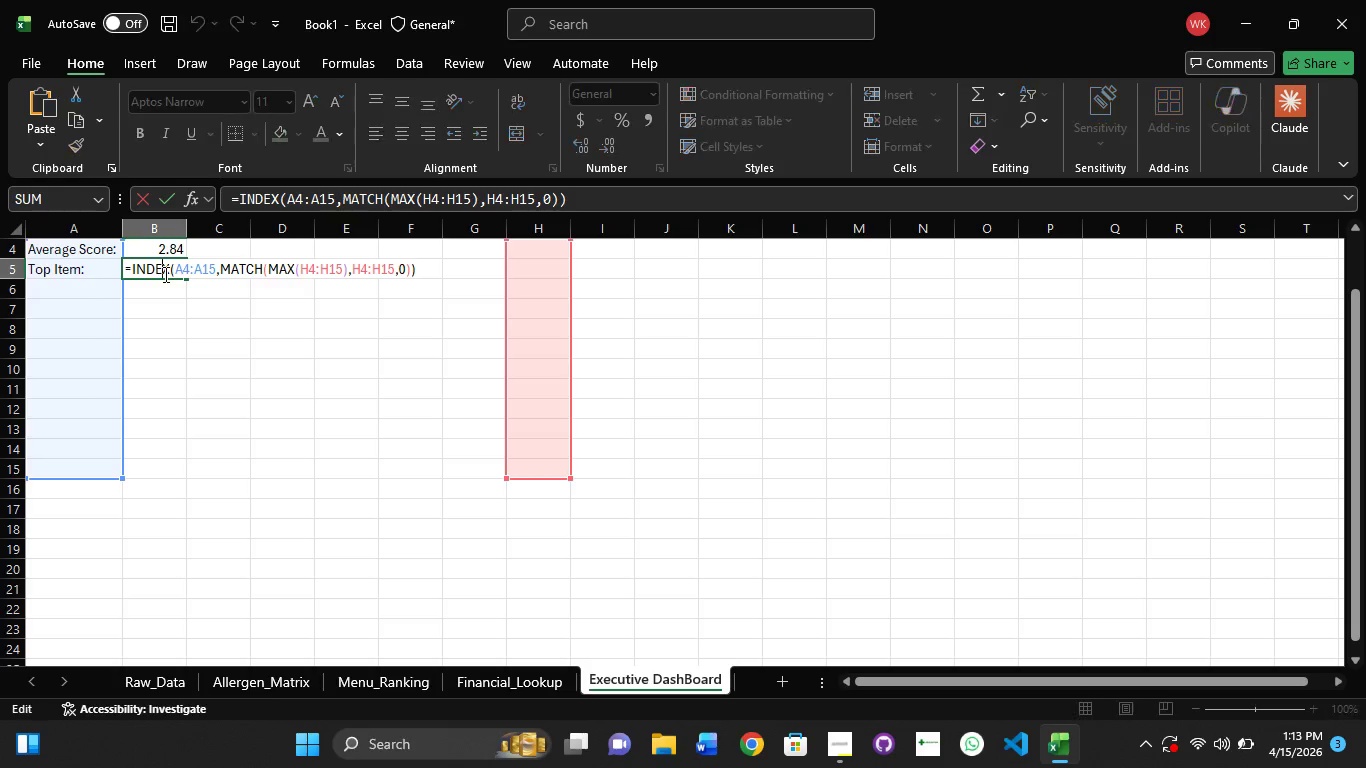 
triple_click([164, 274])
 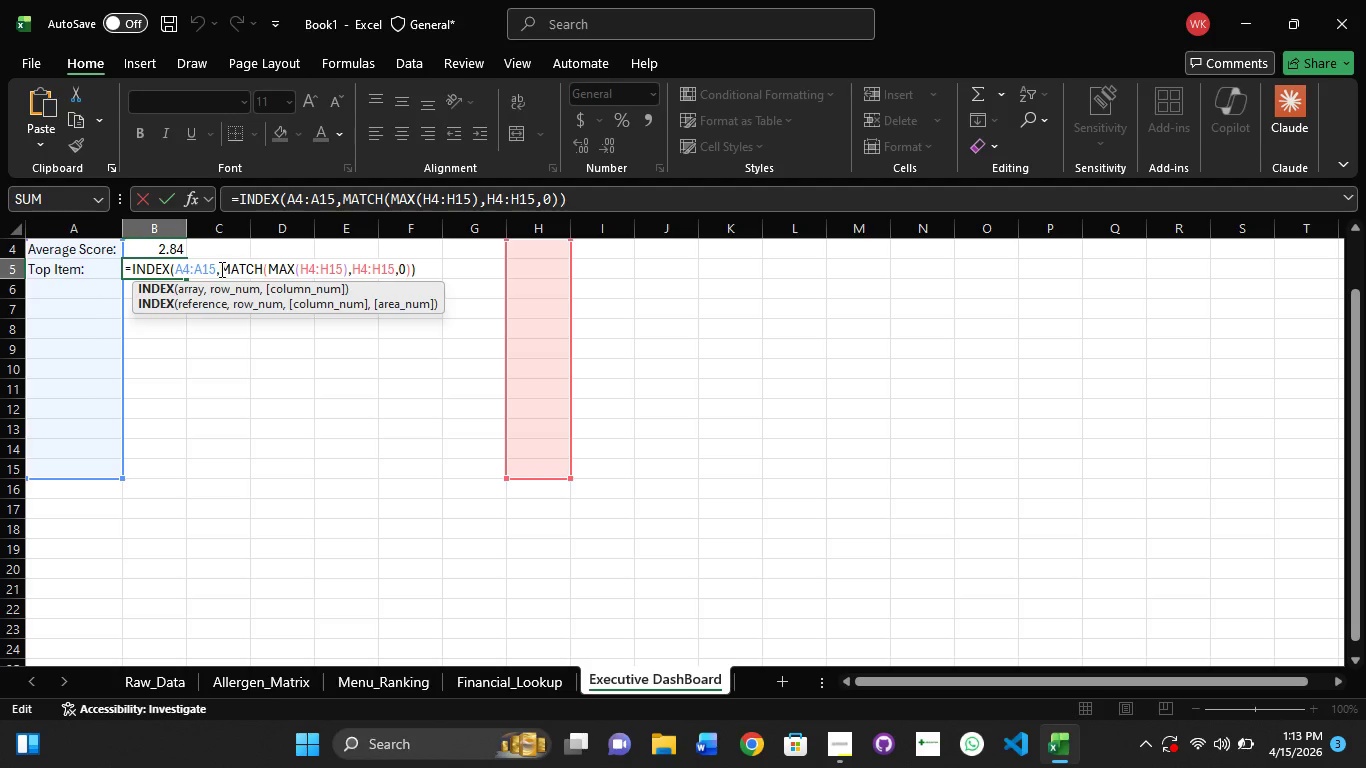 
left_click([219, 269])
 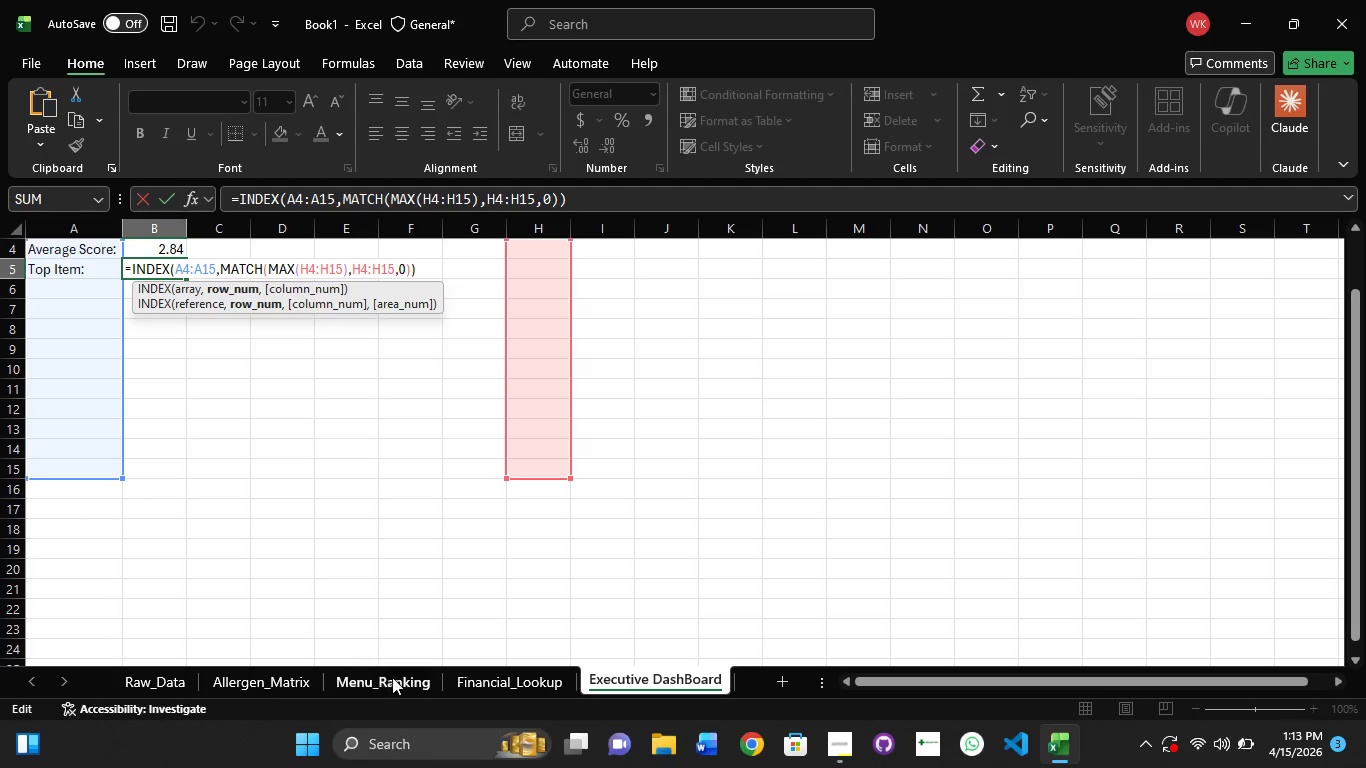 
wait(6.64)
 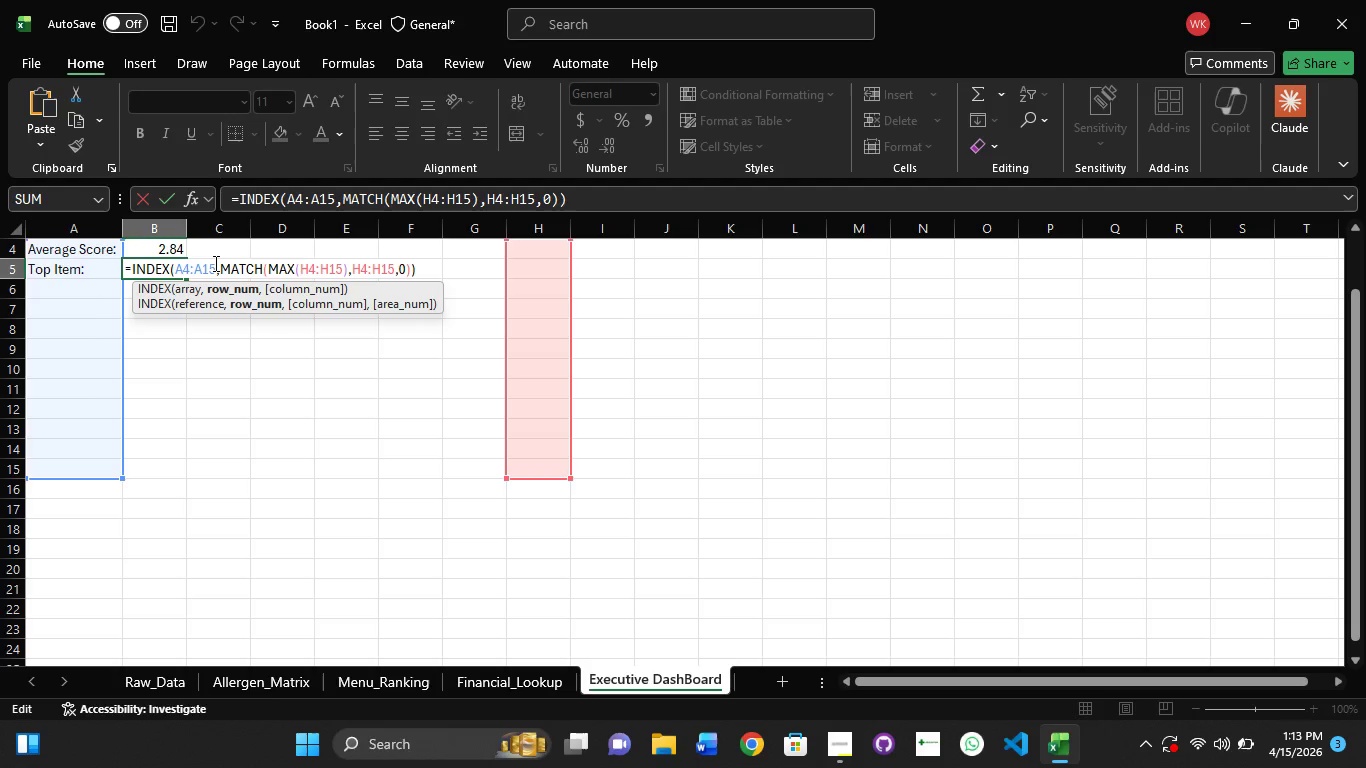 
left_click([785, 557])
 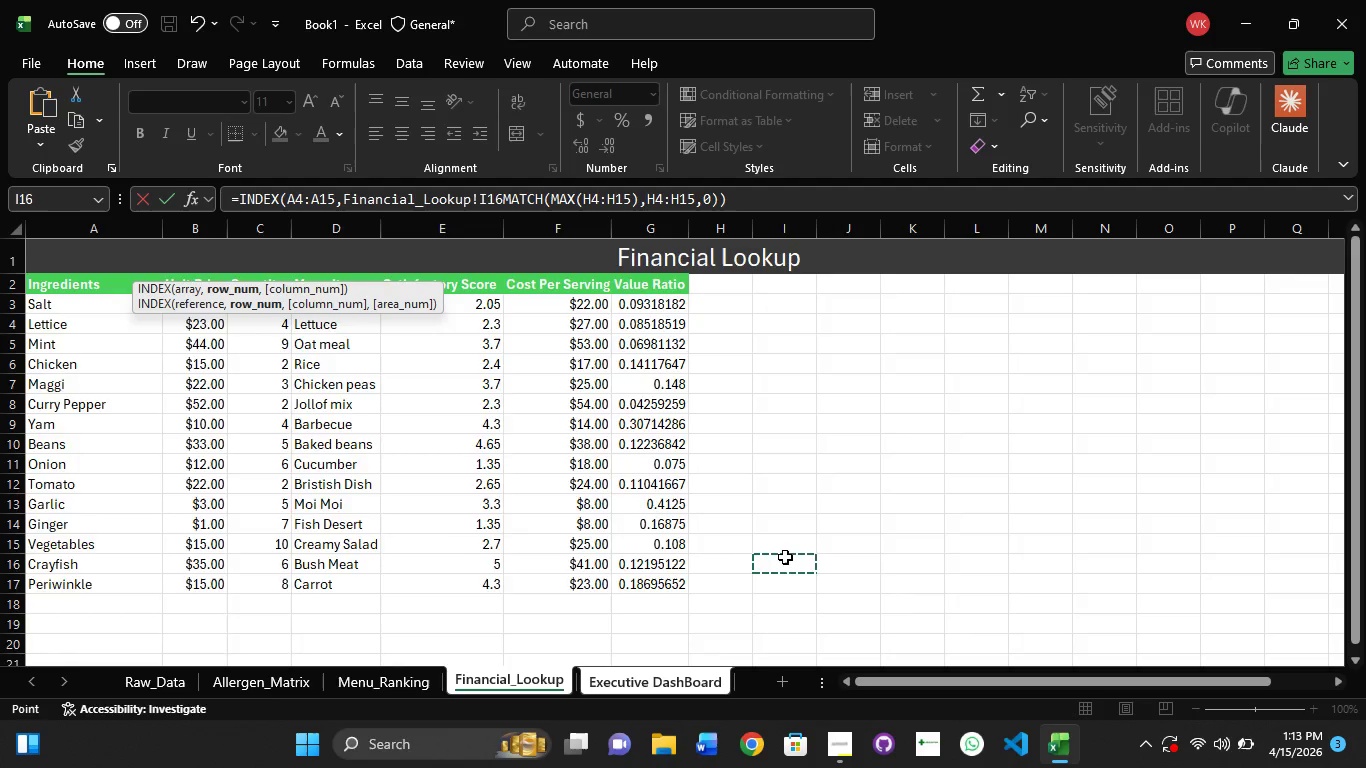 
scroll: coordinate [785, 557], scroll_direction: down, amount: 1.0
 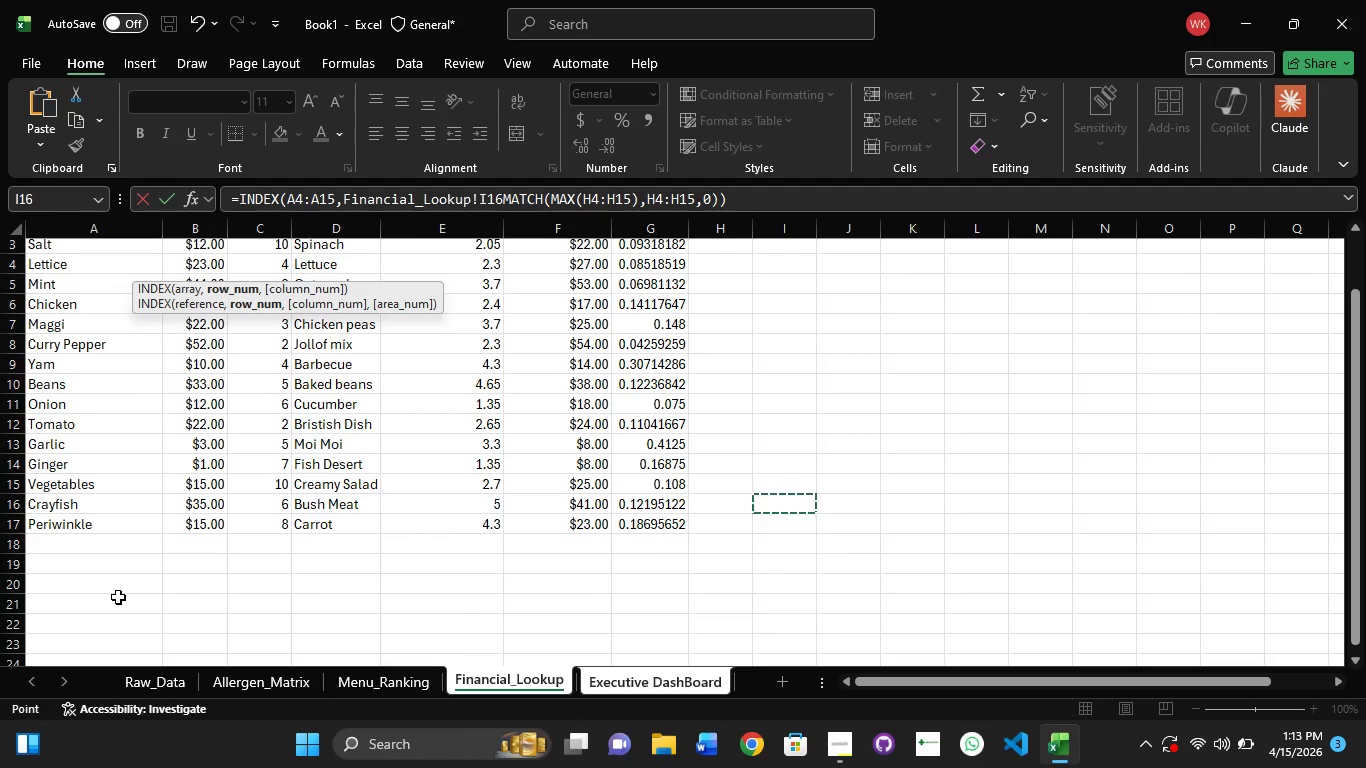 
key(Escape)
 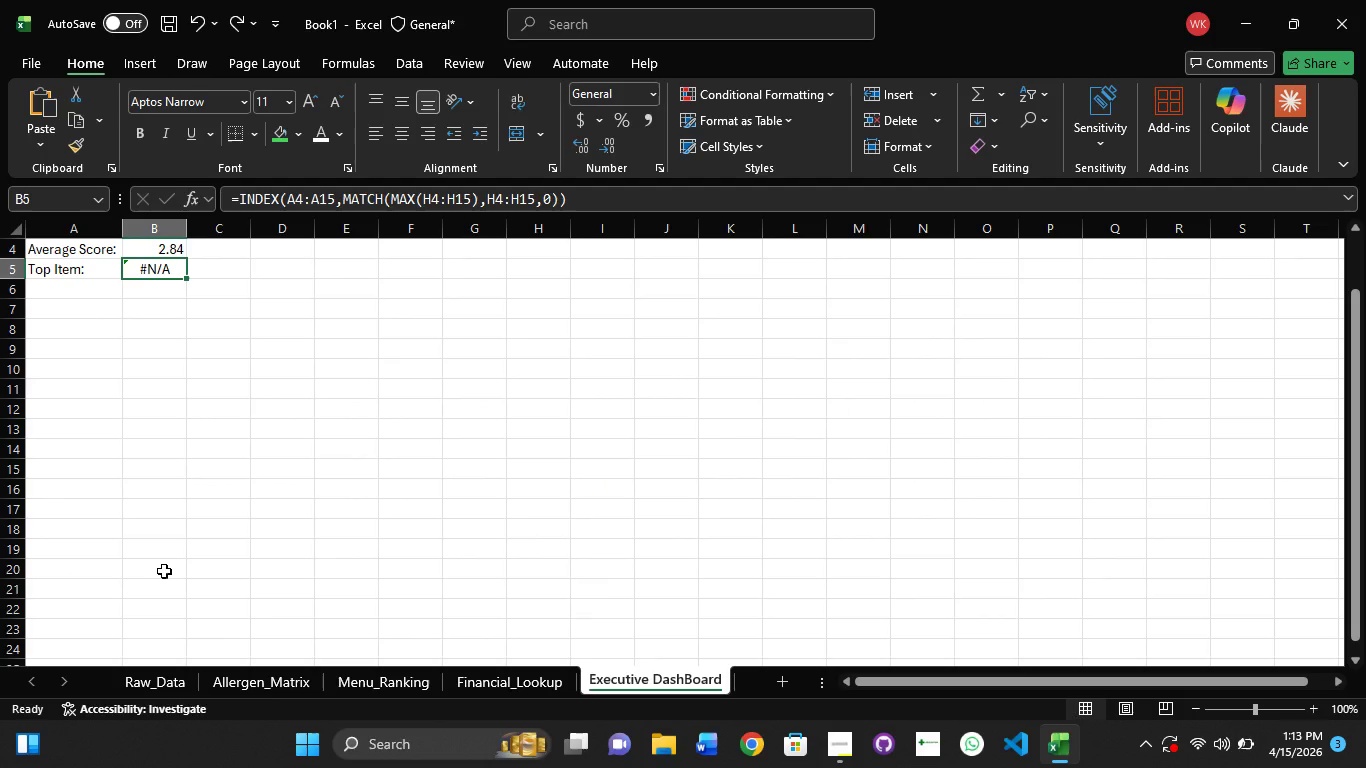 
key(Escape)
 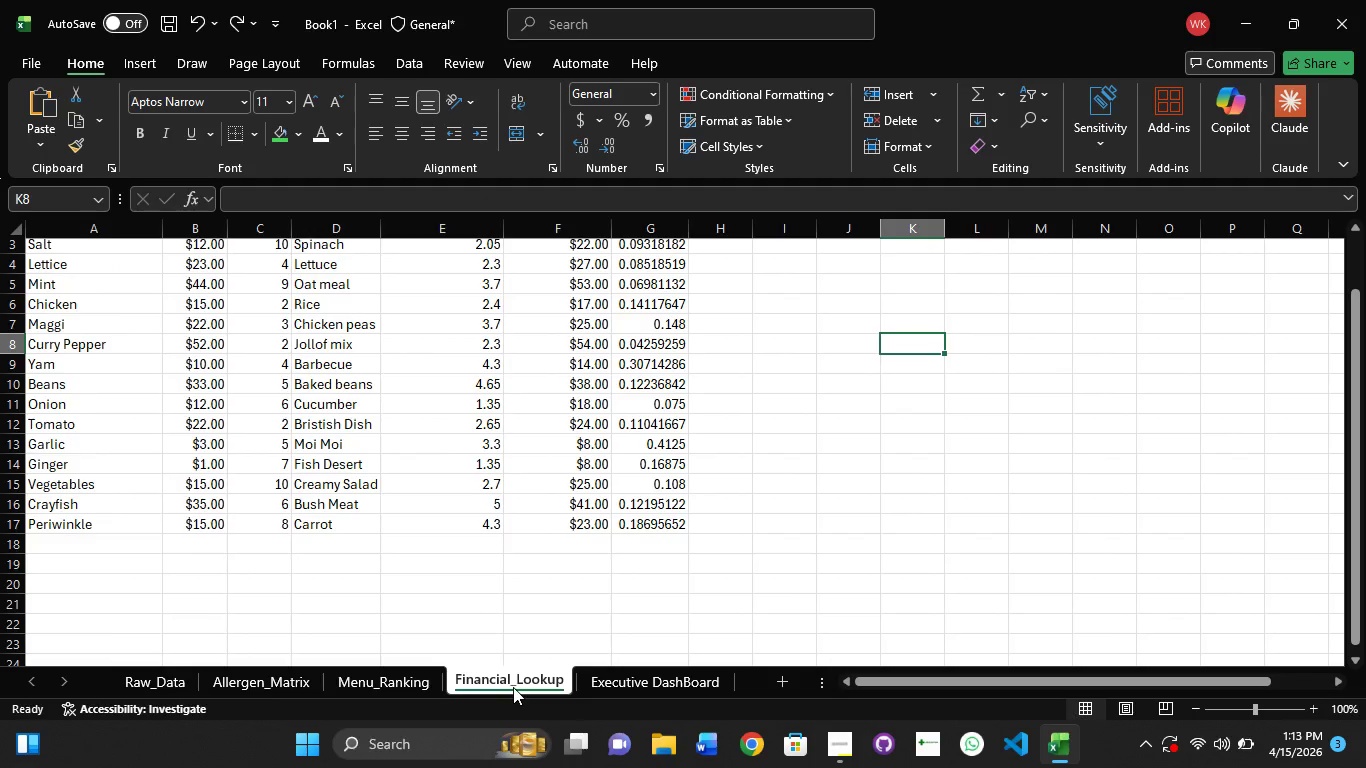 
wait(11.17)
 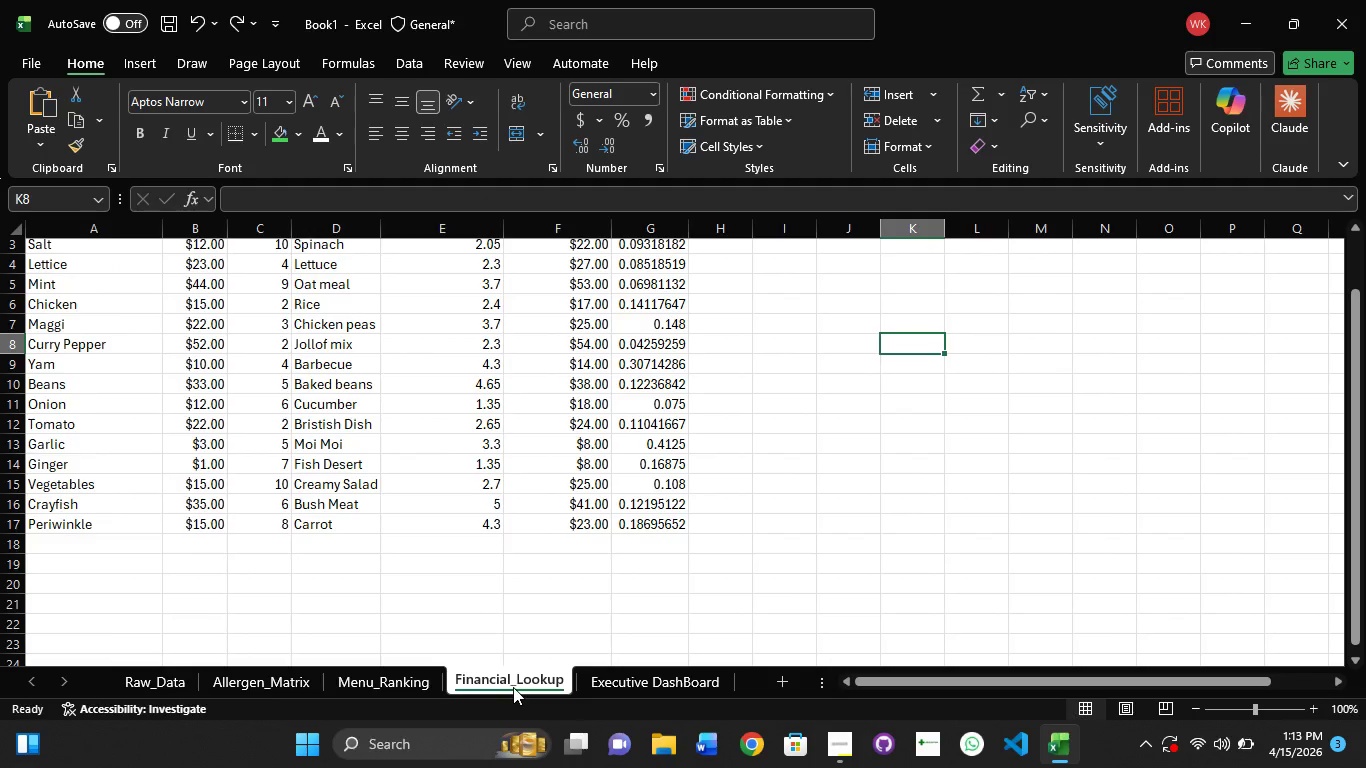 
scroll: coordinate [130, 600], scroll_direction: up, amount: 1.0
 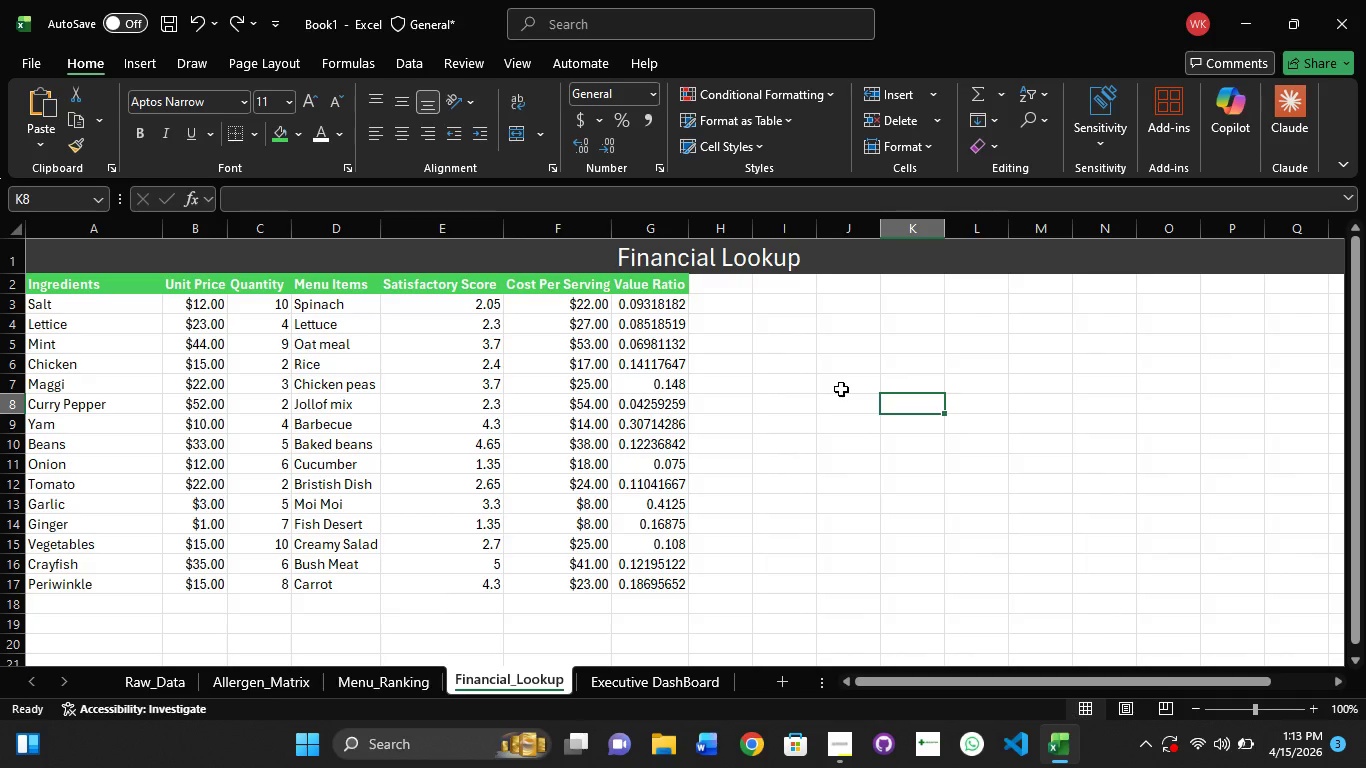 
left_click([841, 389])
 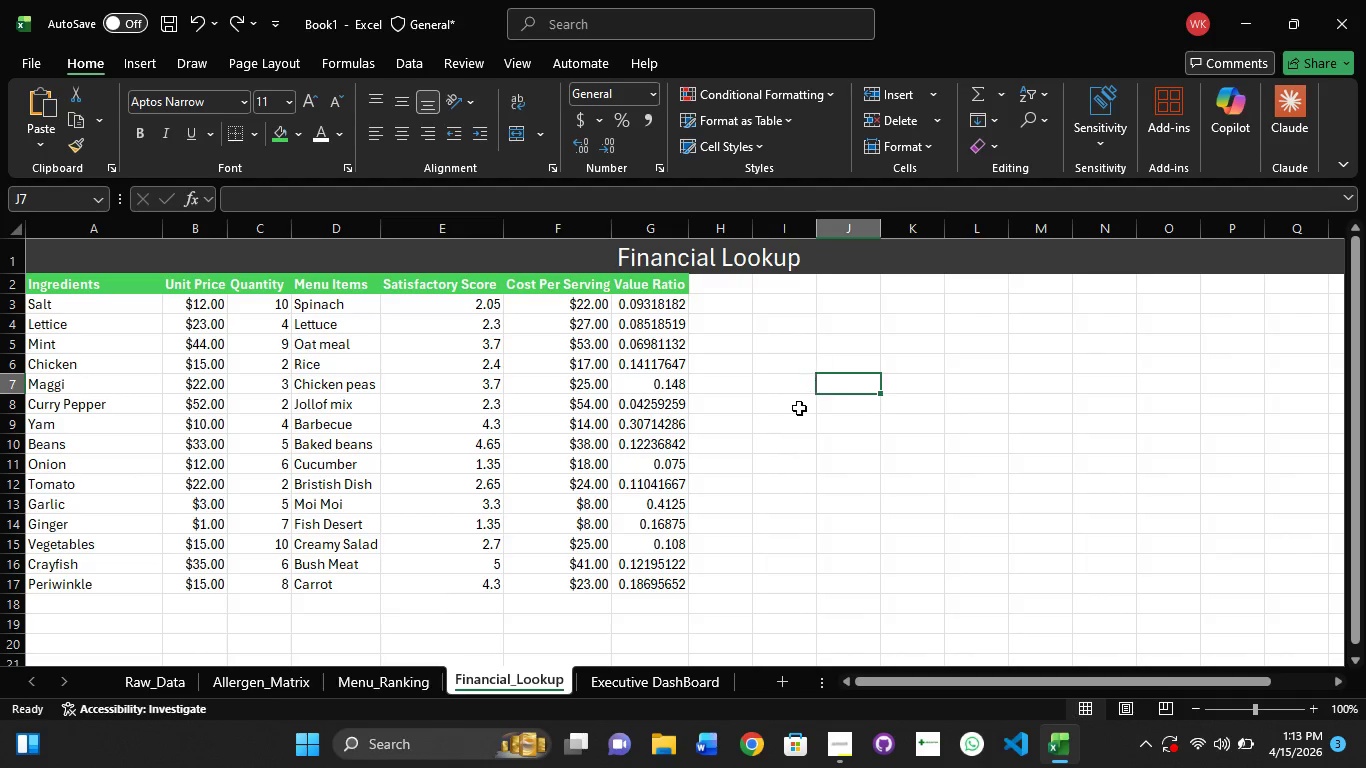 
left_click([852, 365])
 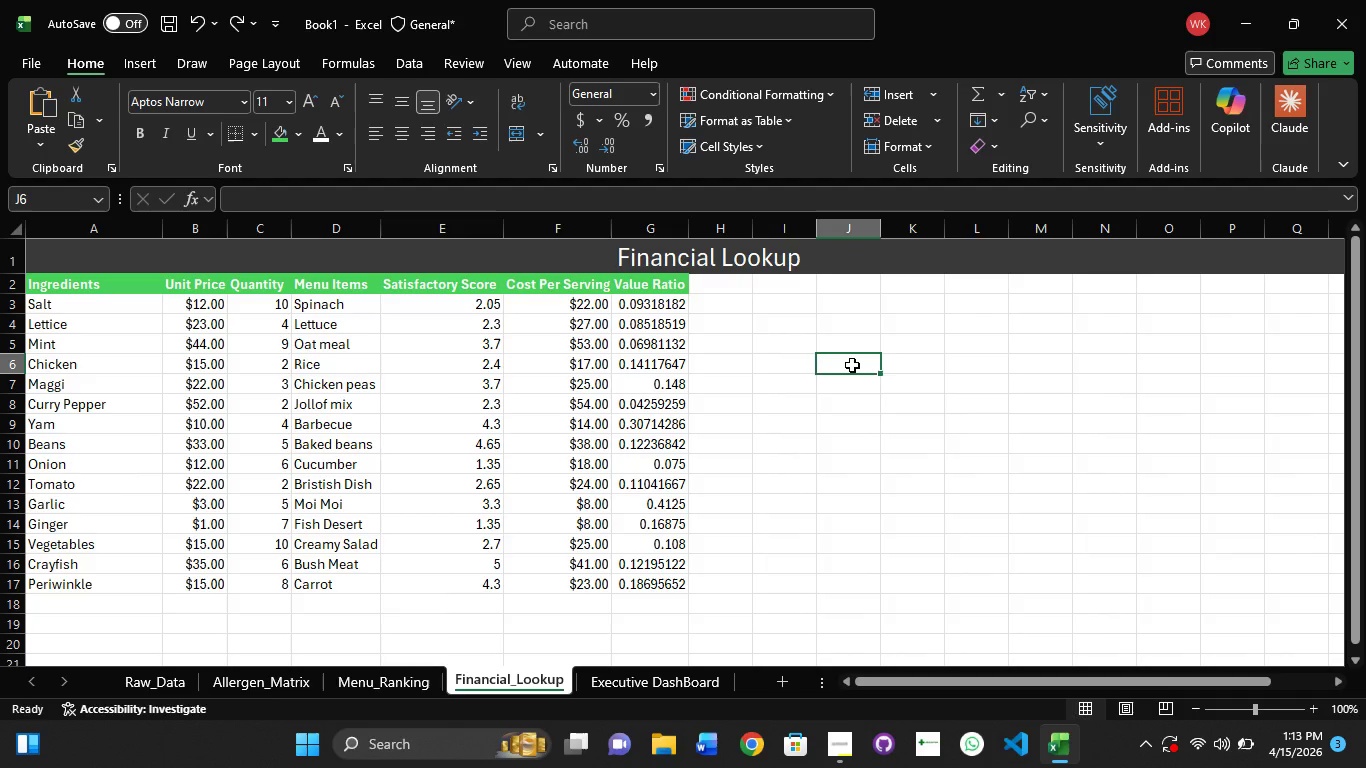 
wait(6.55)
 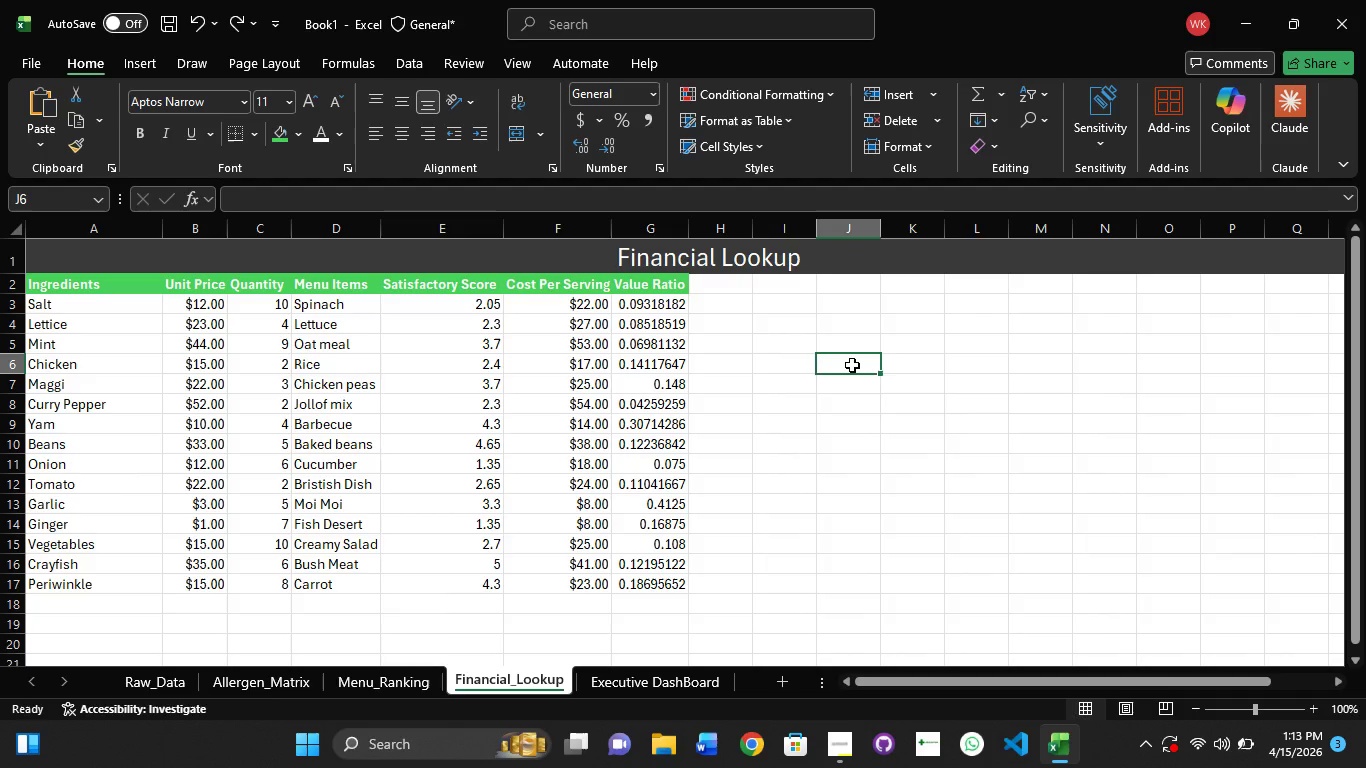 
key(Shift+V)
 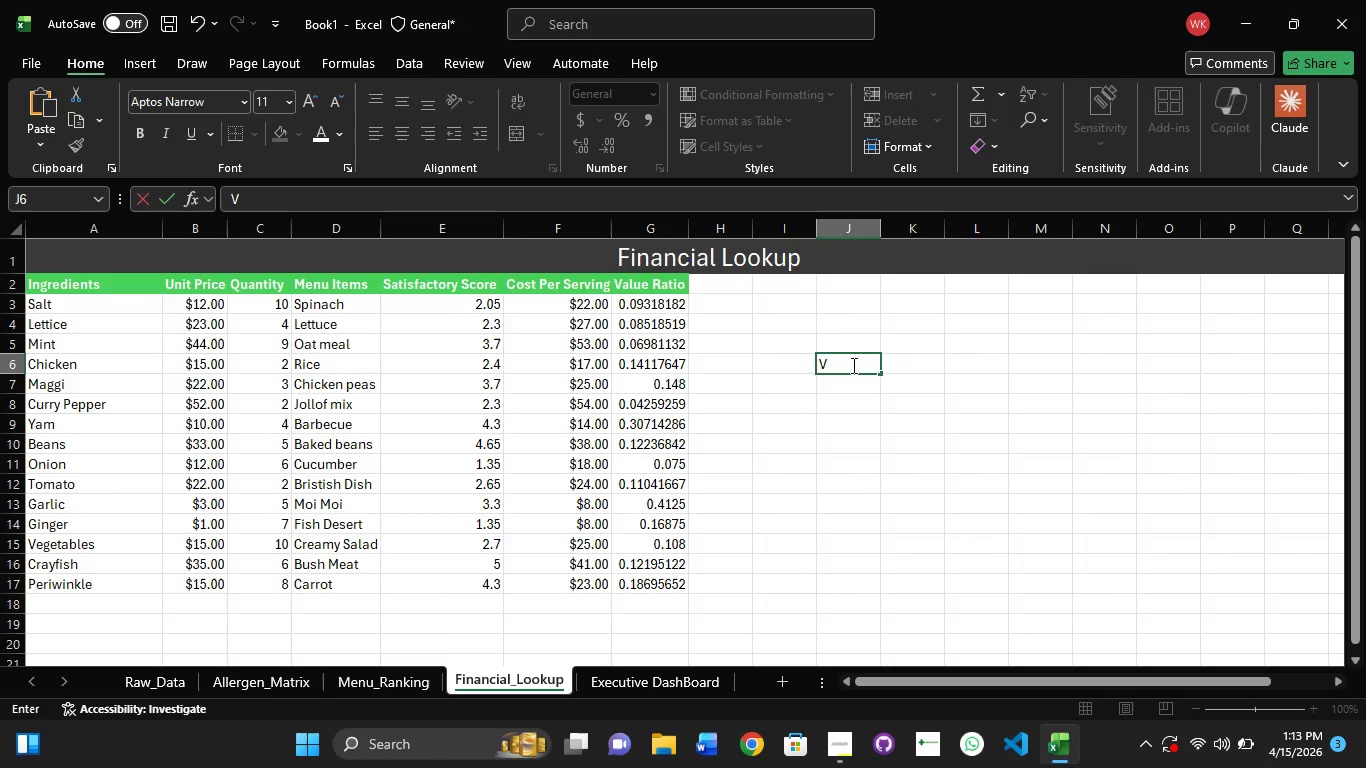 
key(Backspace)
 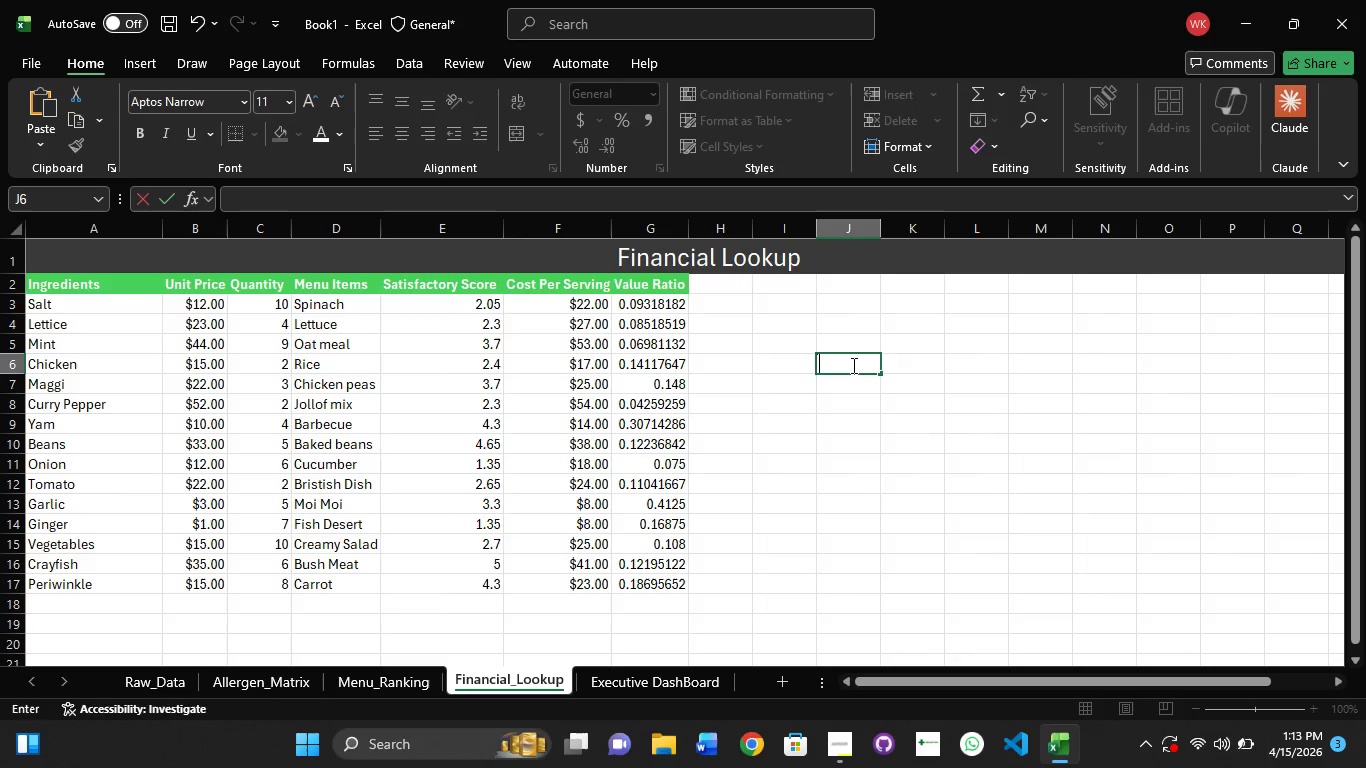 
key(Shift+V)
 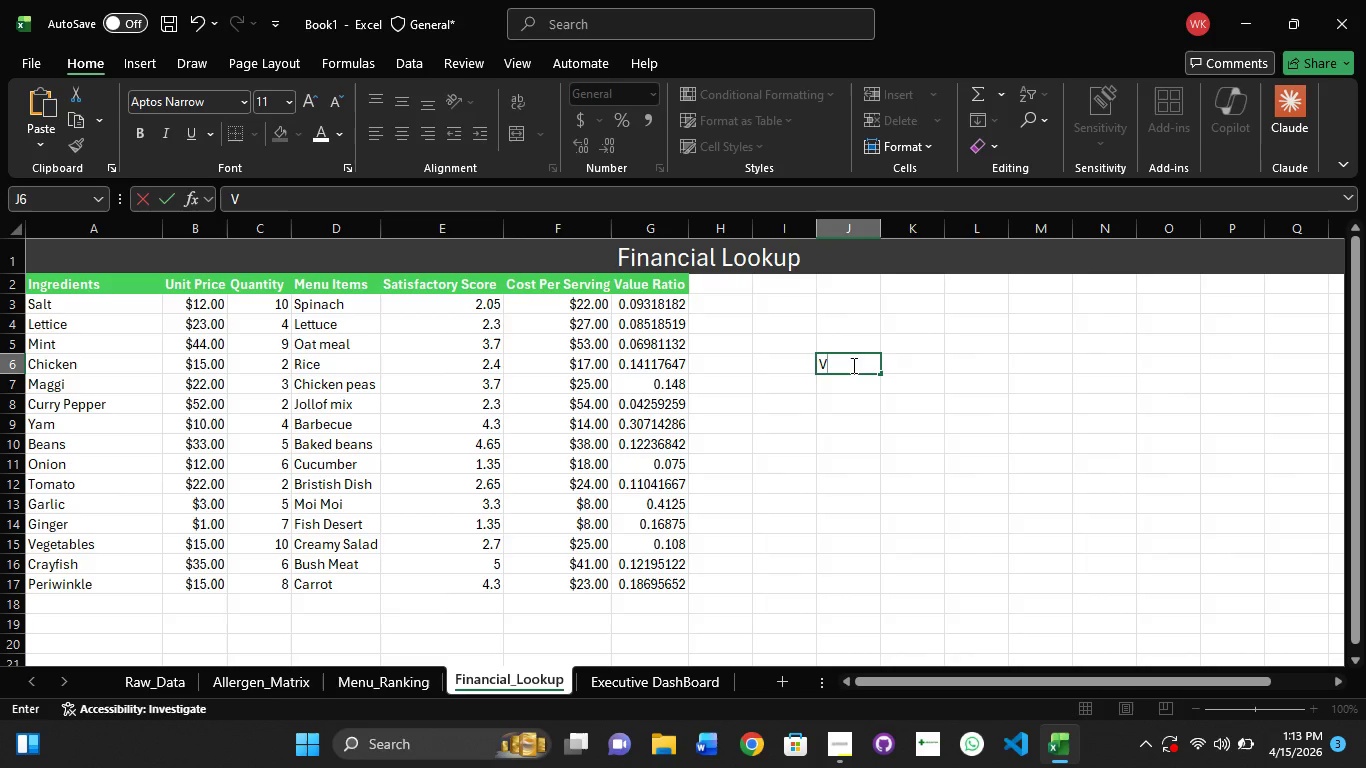 
key(Backspace)
 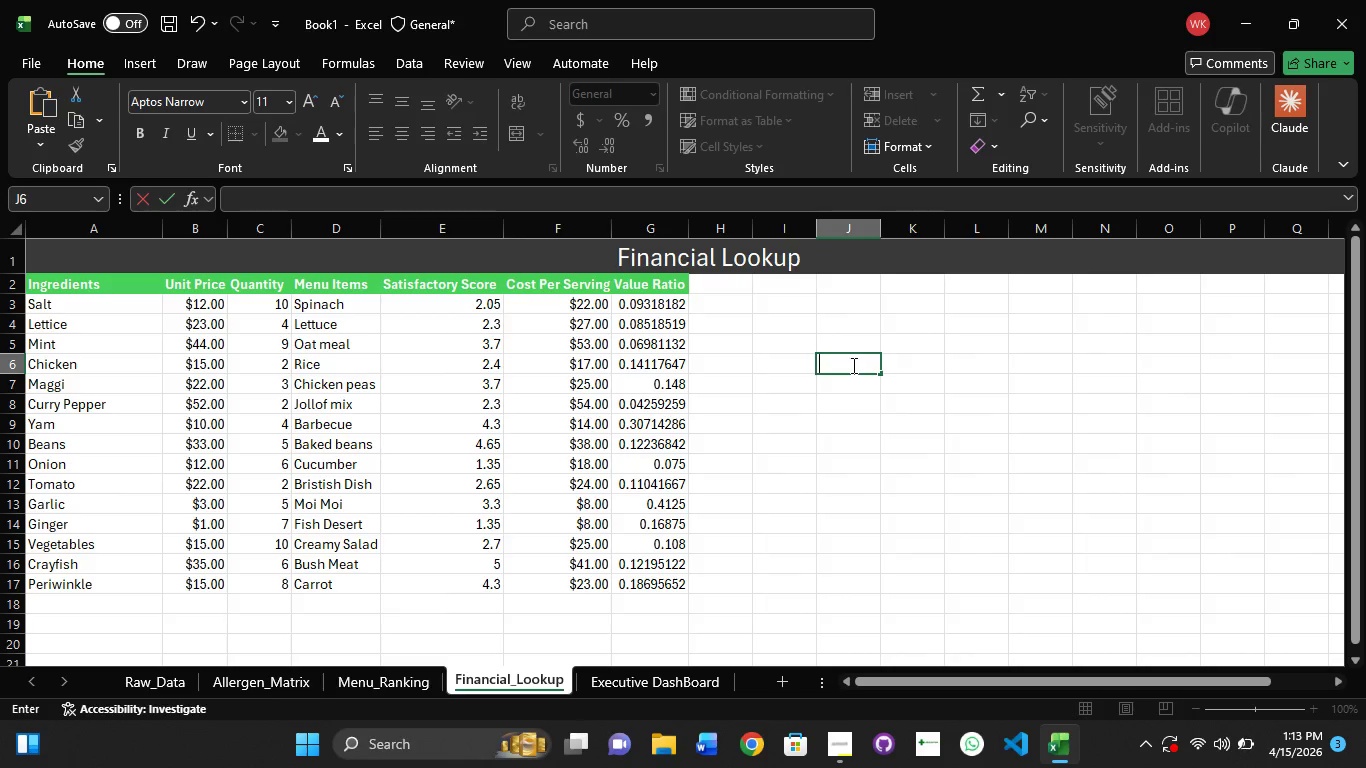 
type(Top Mennu)
key(Backspace)
key(Backspace)
type(u Item)
 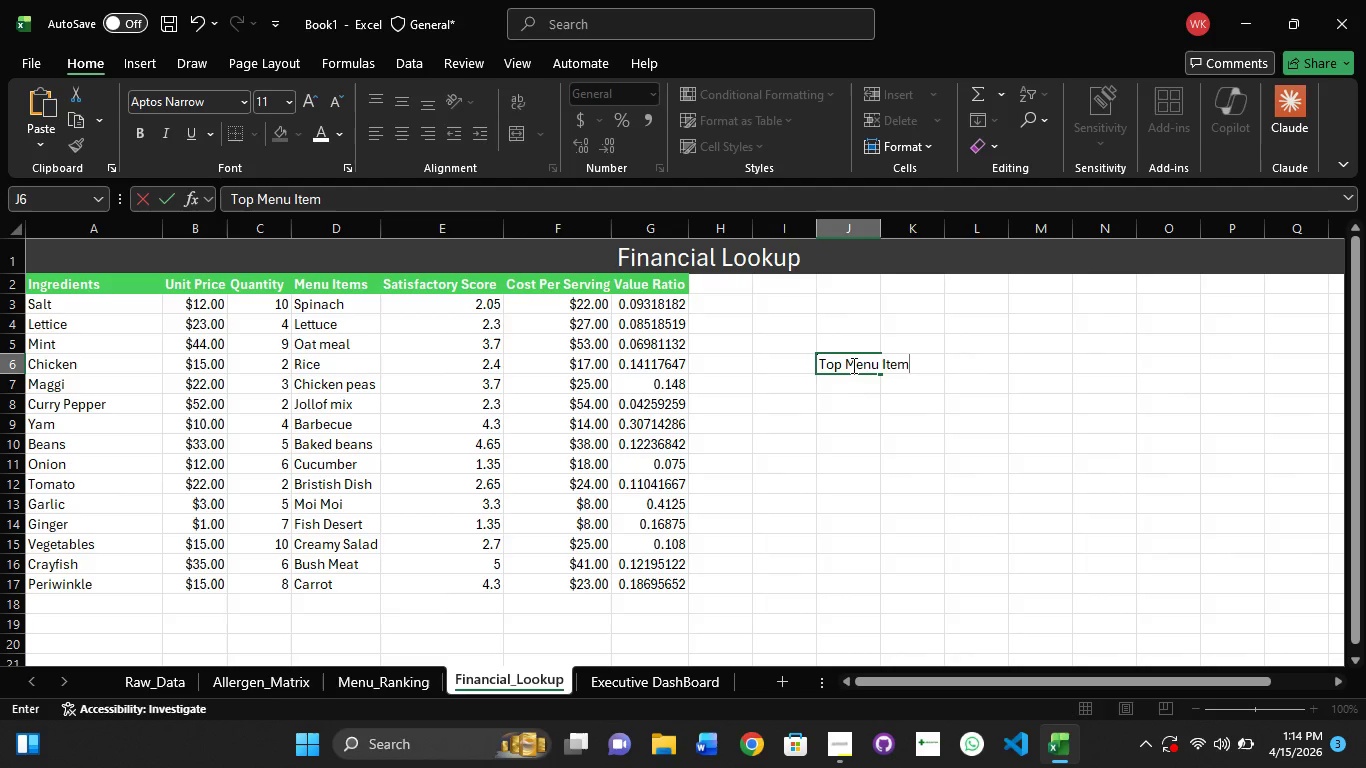 
key(Enter)
 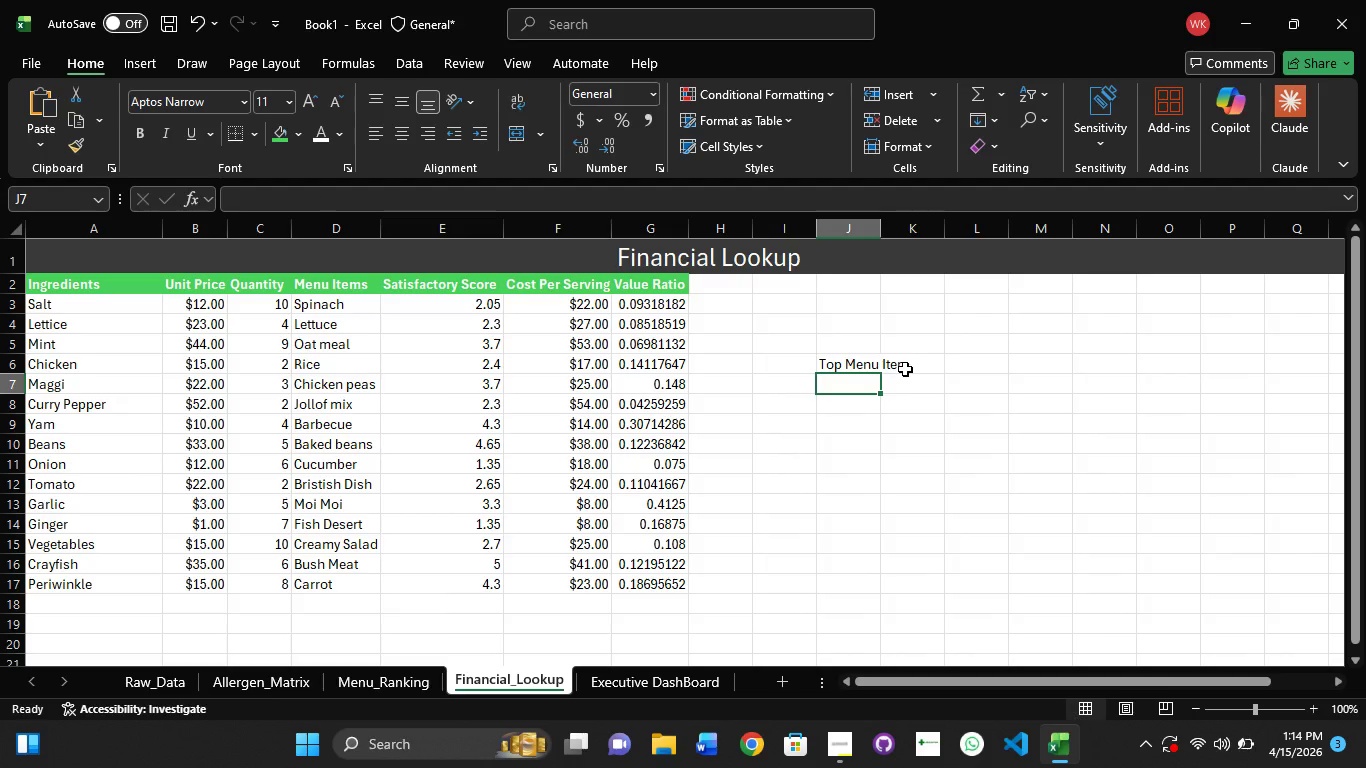 
left_click([905, 369])
 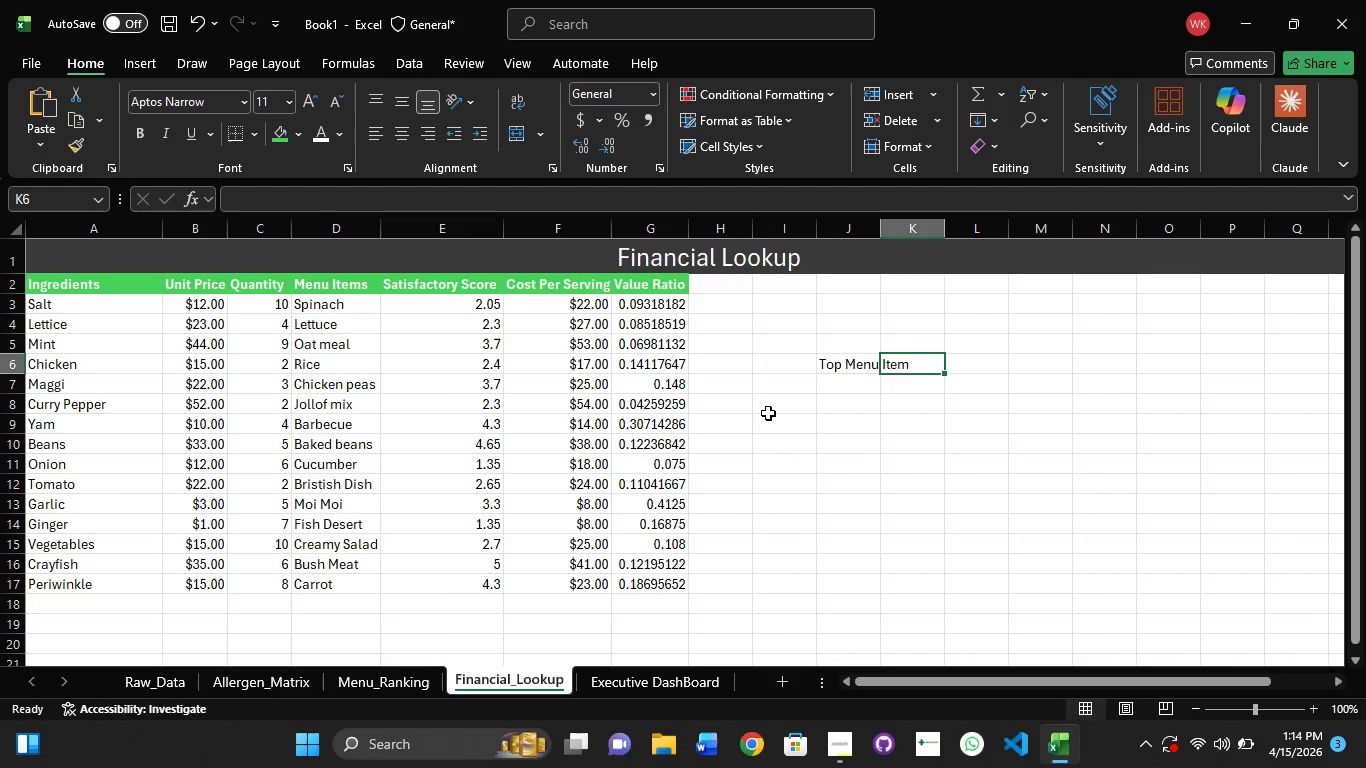 
scroll: coordinate [692, 581], scroll_direction: down, amount: 1.0
 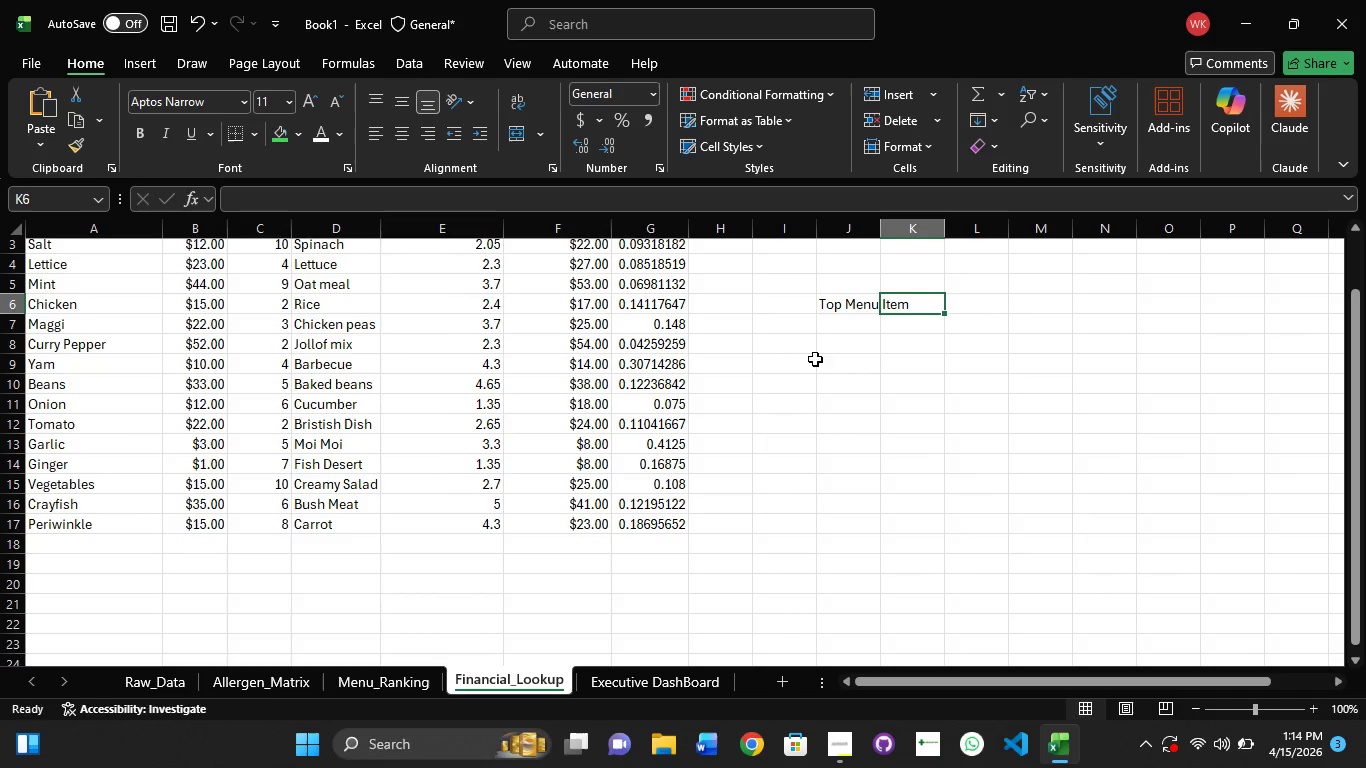 
left_click([825, 302])
 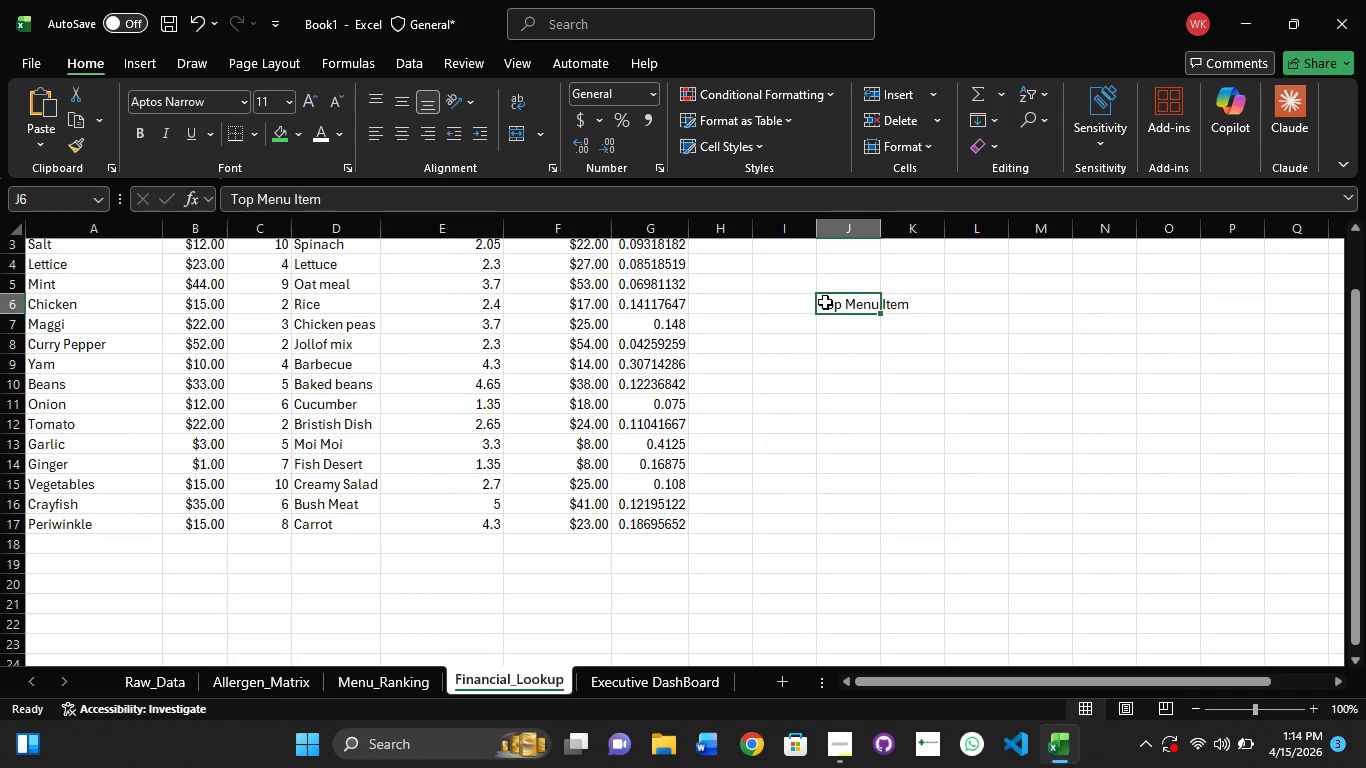 
hold_key(key=ShiftLeft, duration=1.52)
 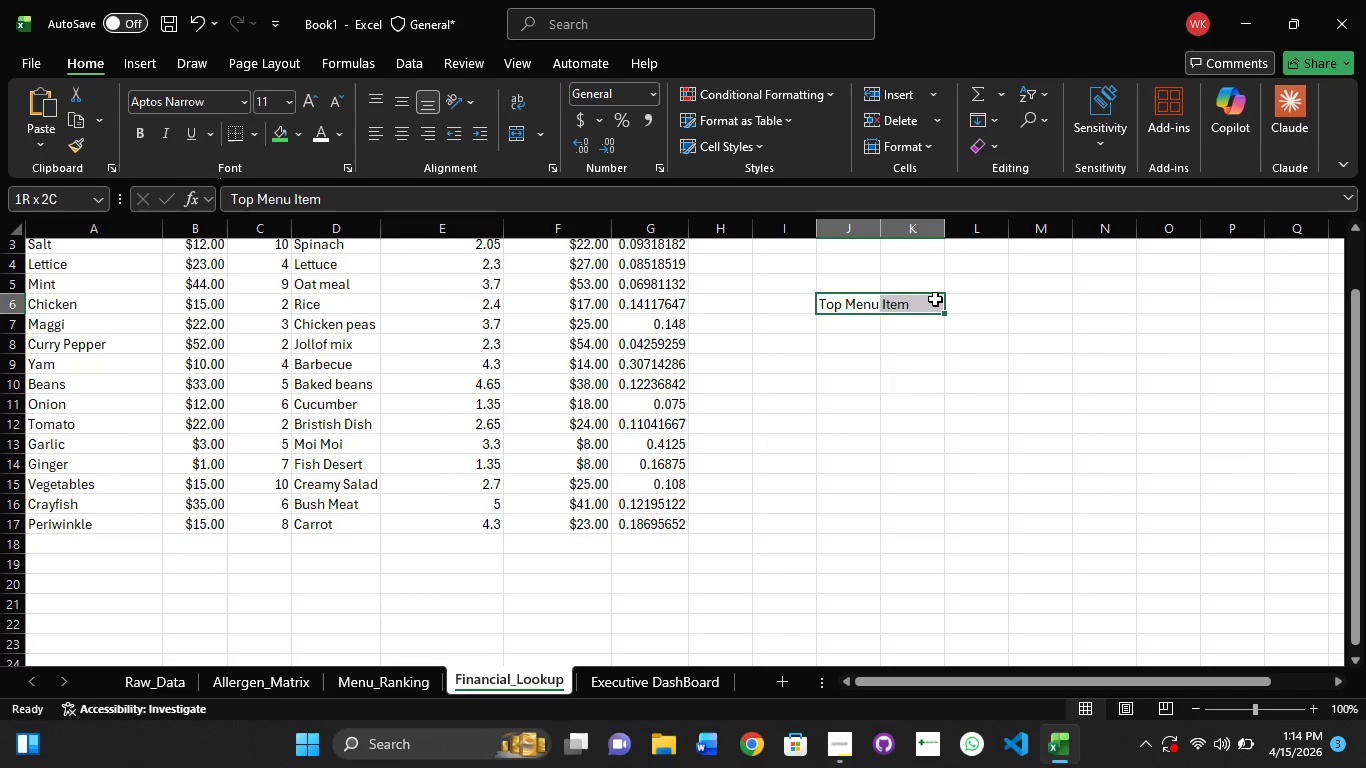 
hold_key(key=ShiftLeft, duration=0.41)
 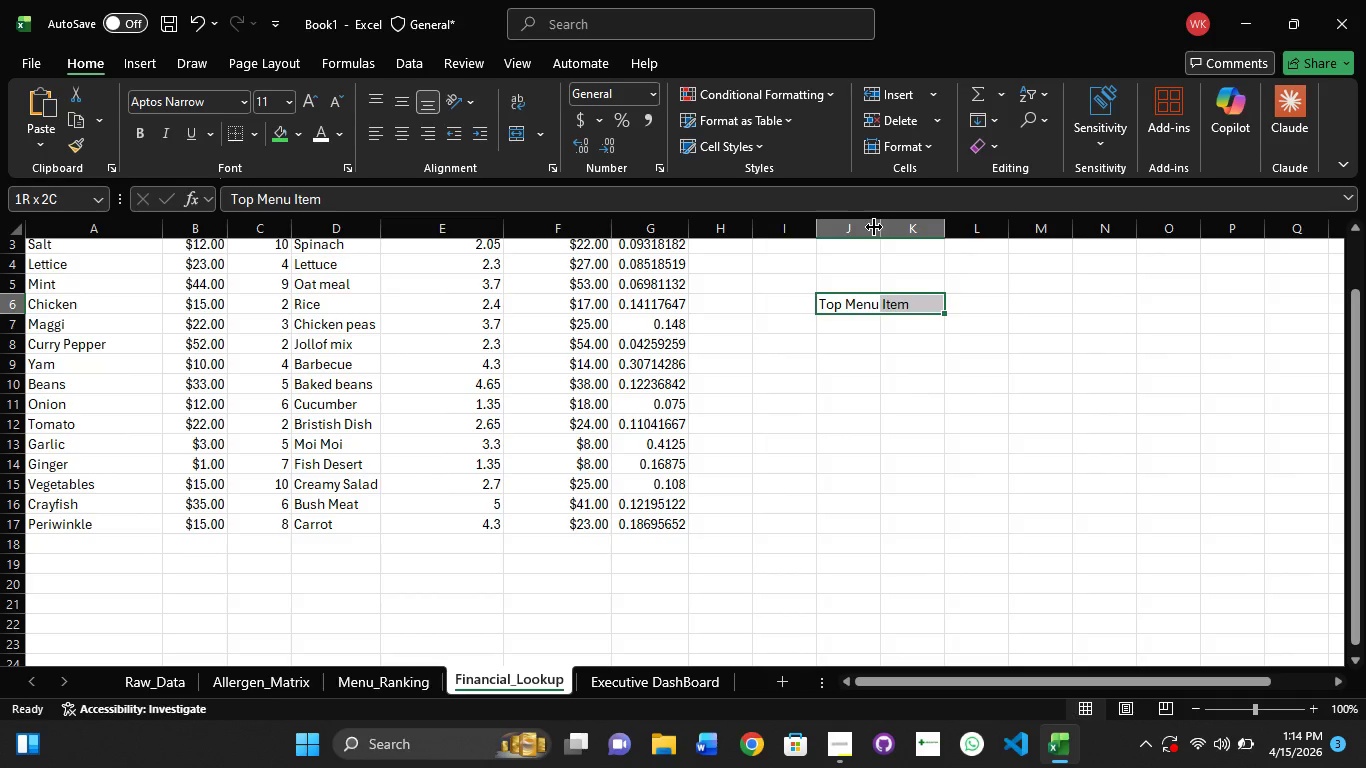 
double_click([880, 231])
 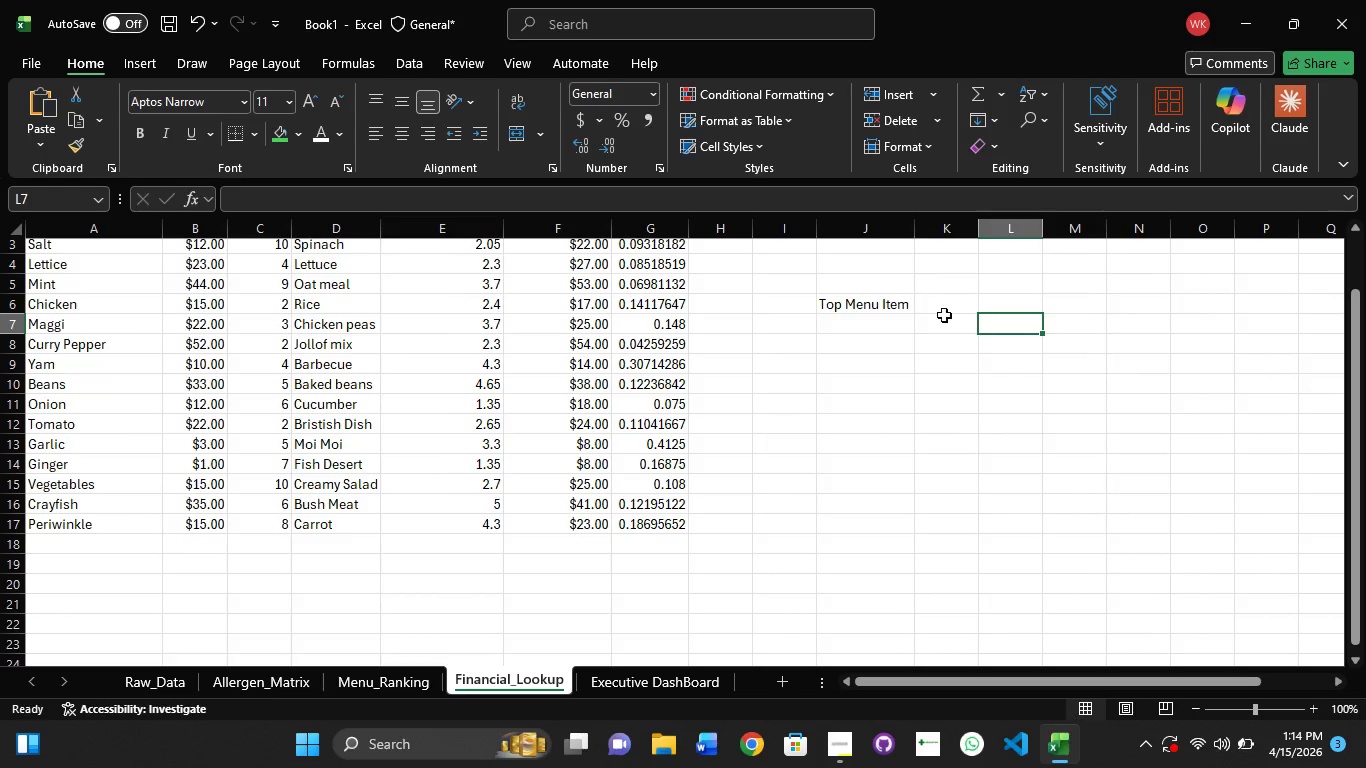 
left_click([924, 307])
 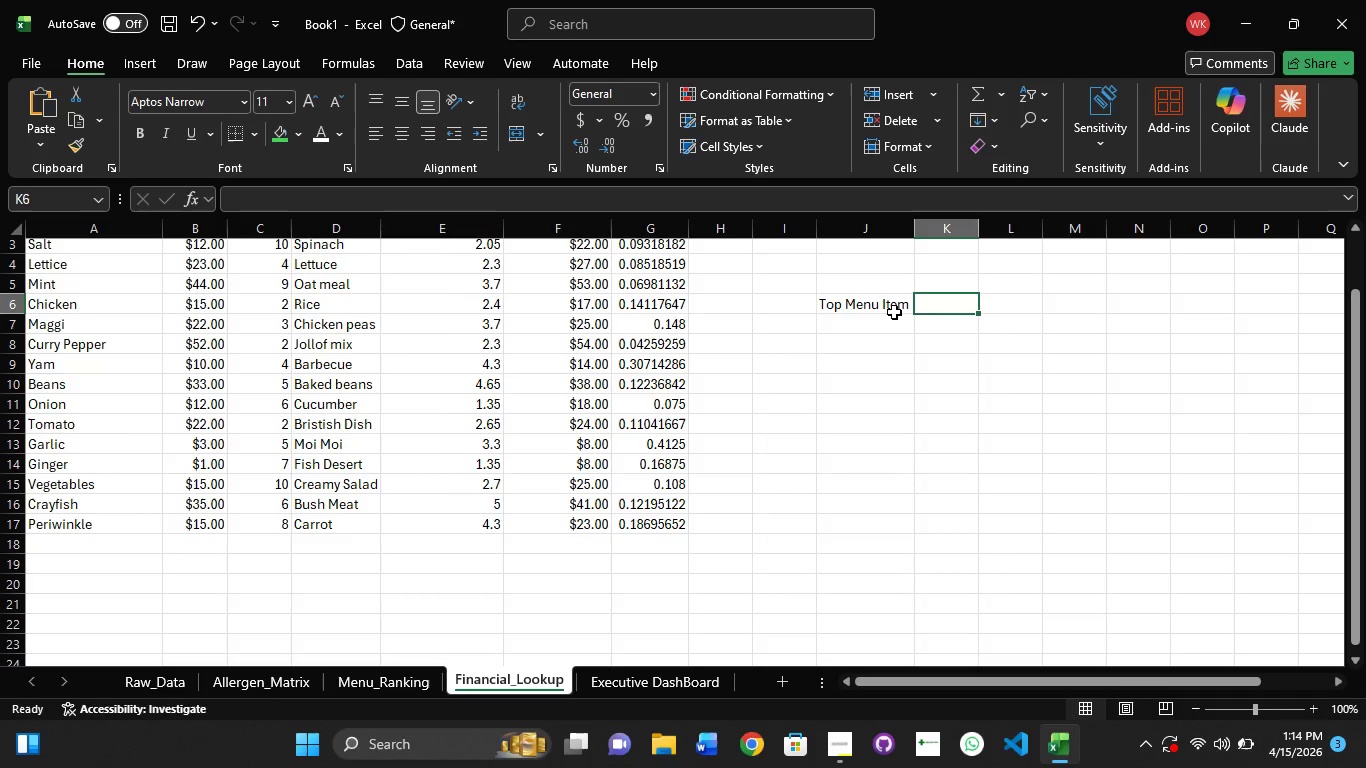 
left_click([894, 312])
 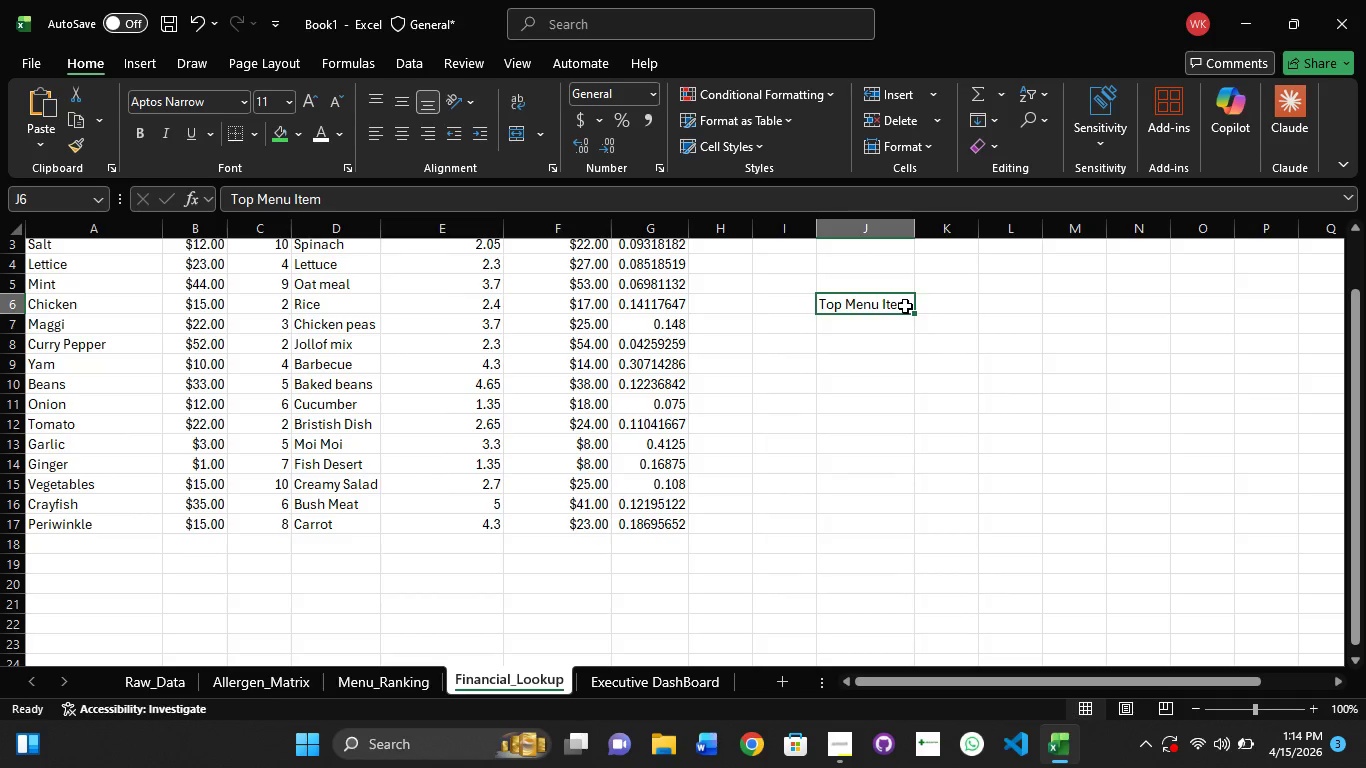 
double_click([905, 306])
 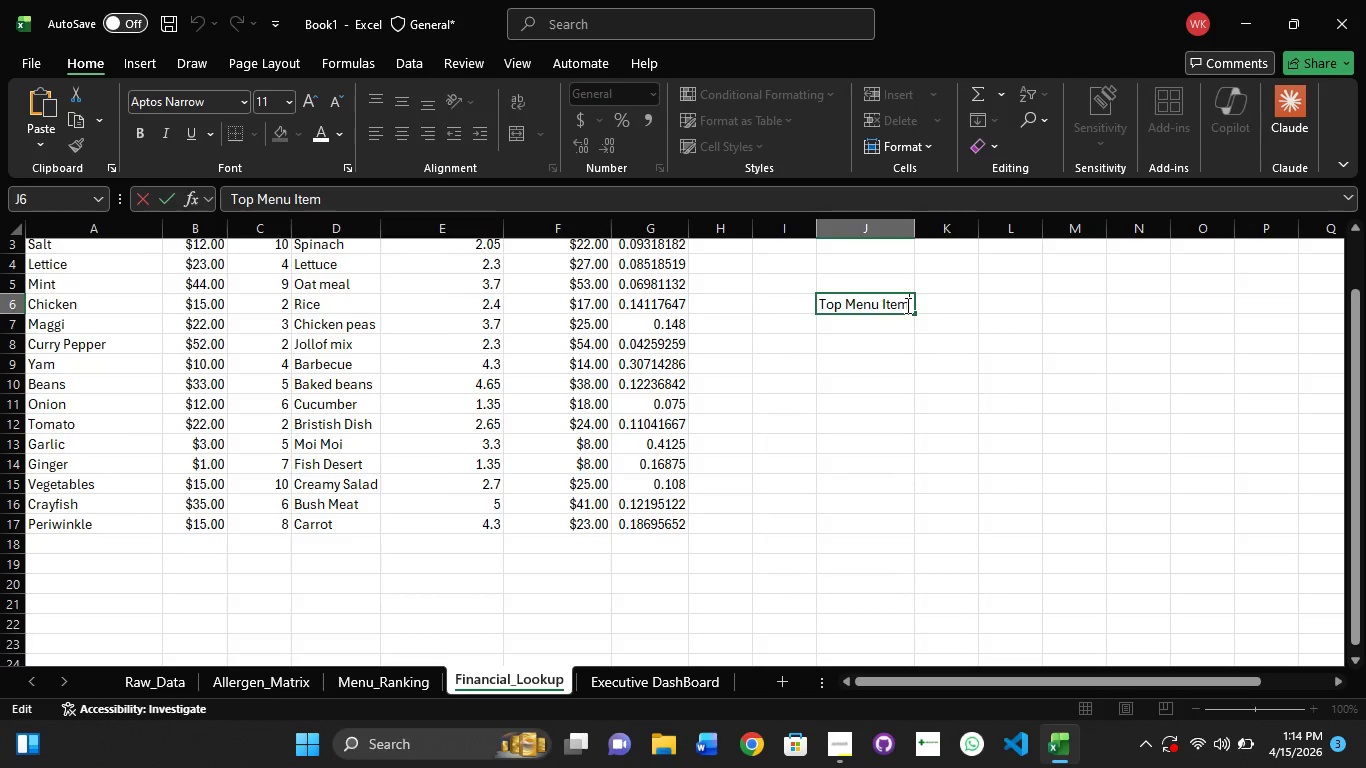 
key(Equal)
 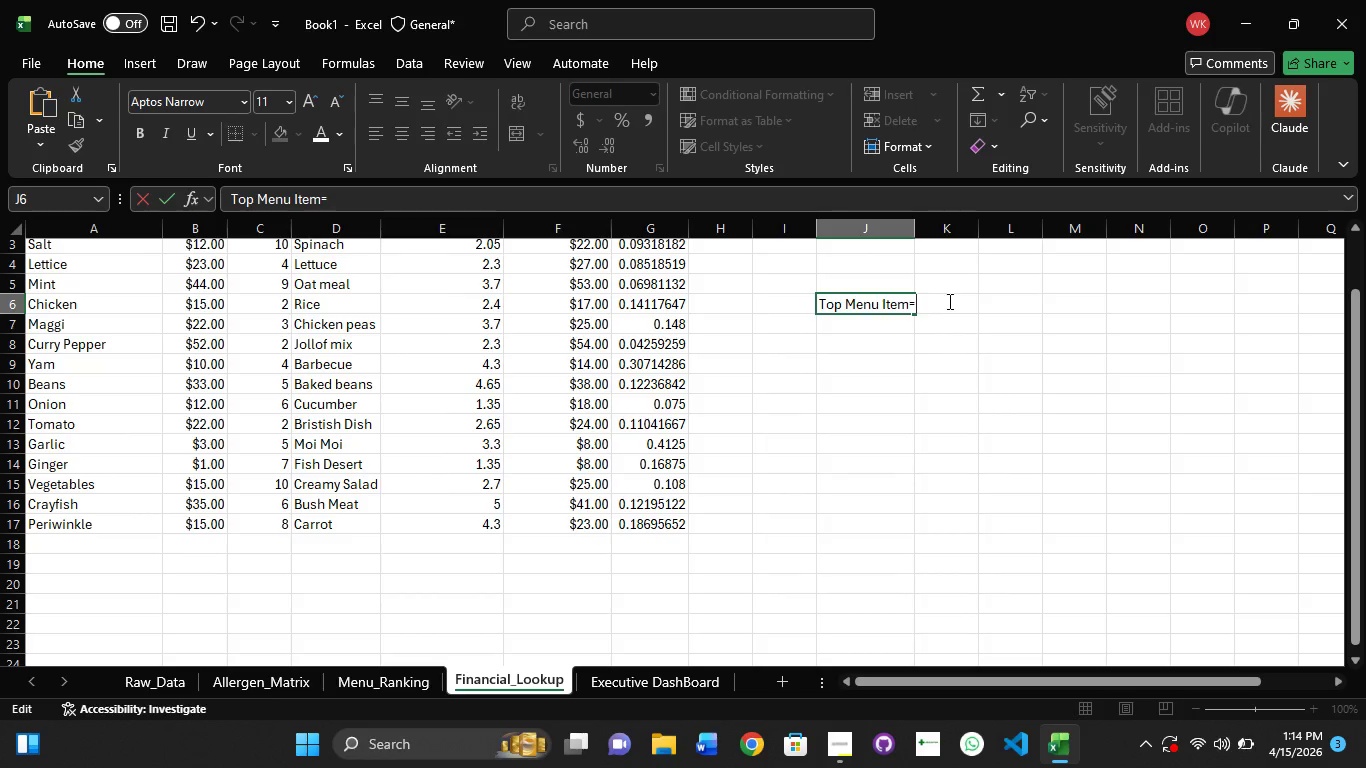 
key(ArrowRight)
 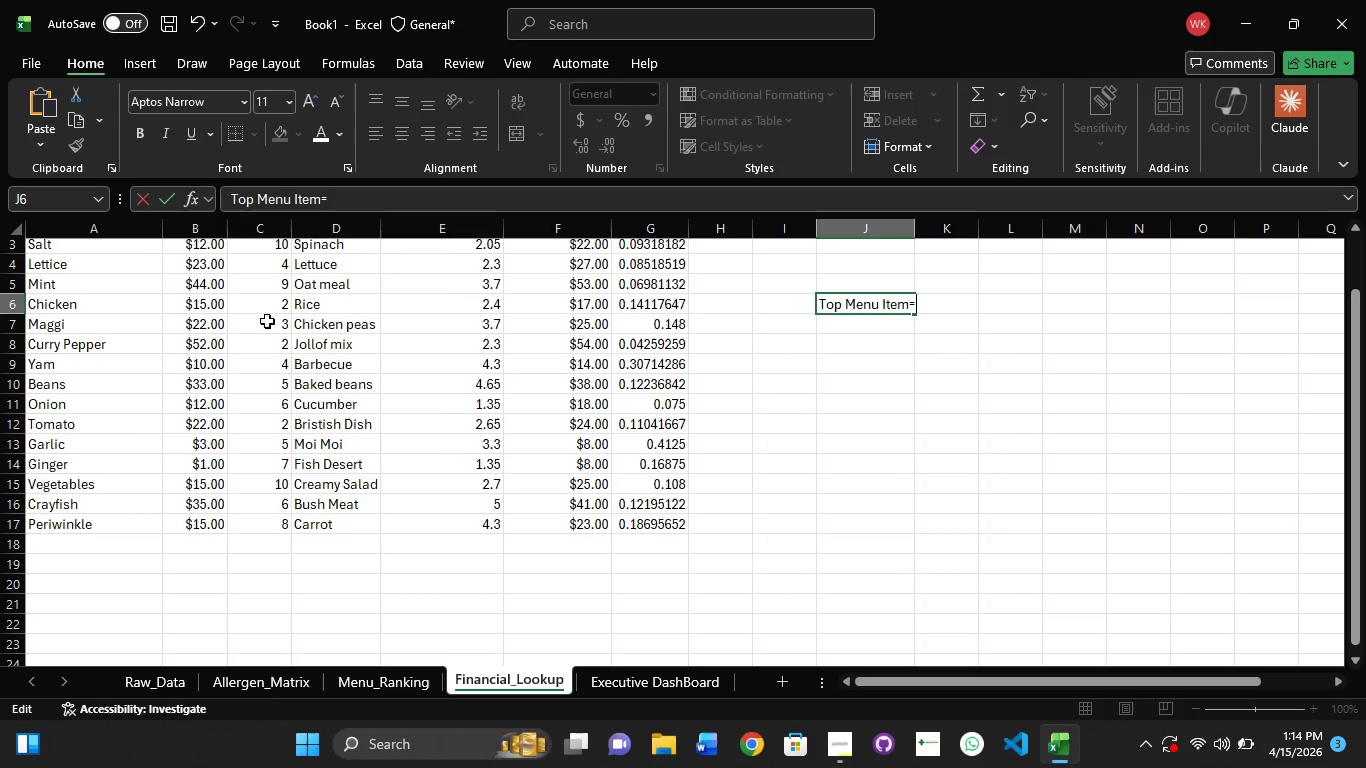 
left_click([1106, 552])
 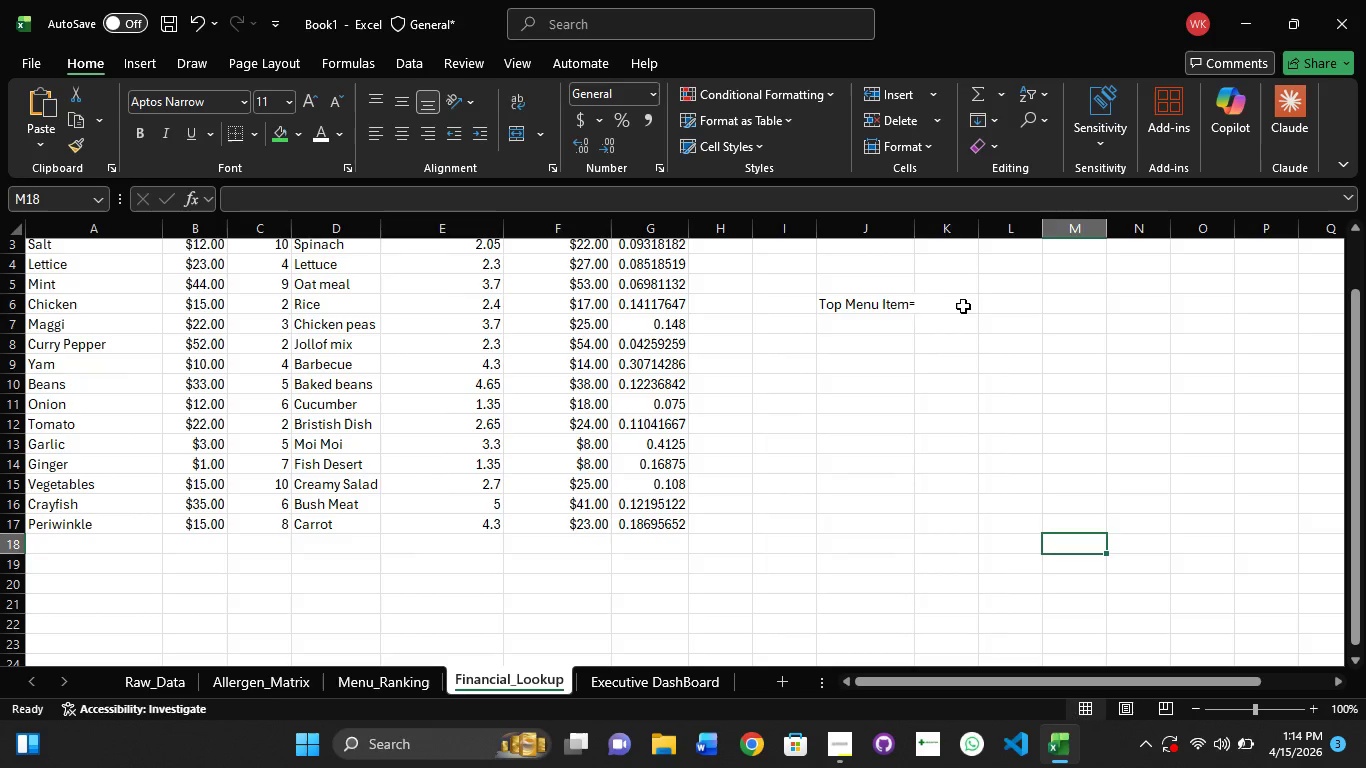 
left_click([963, 306])
 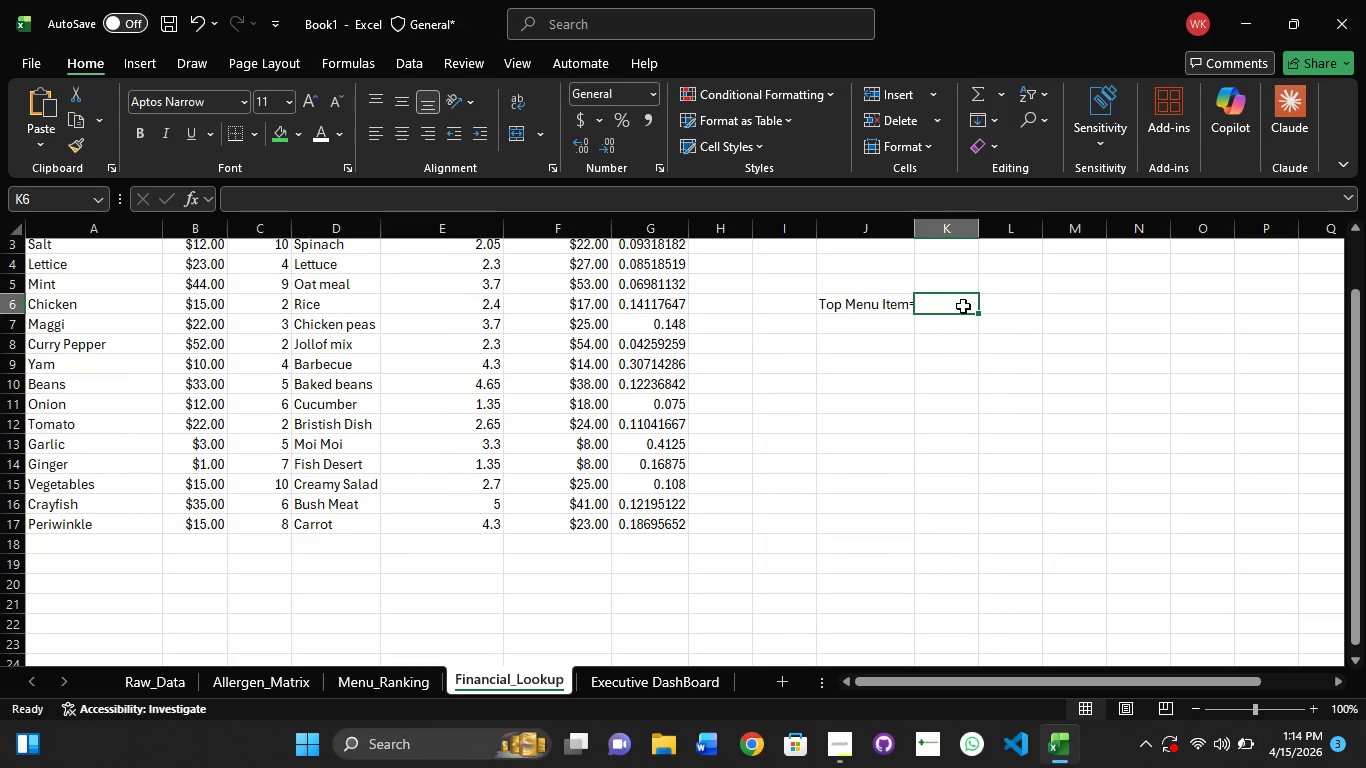 
double_click([963, 306])
 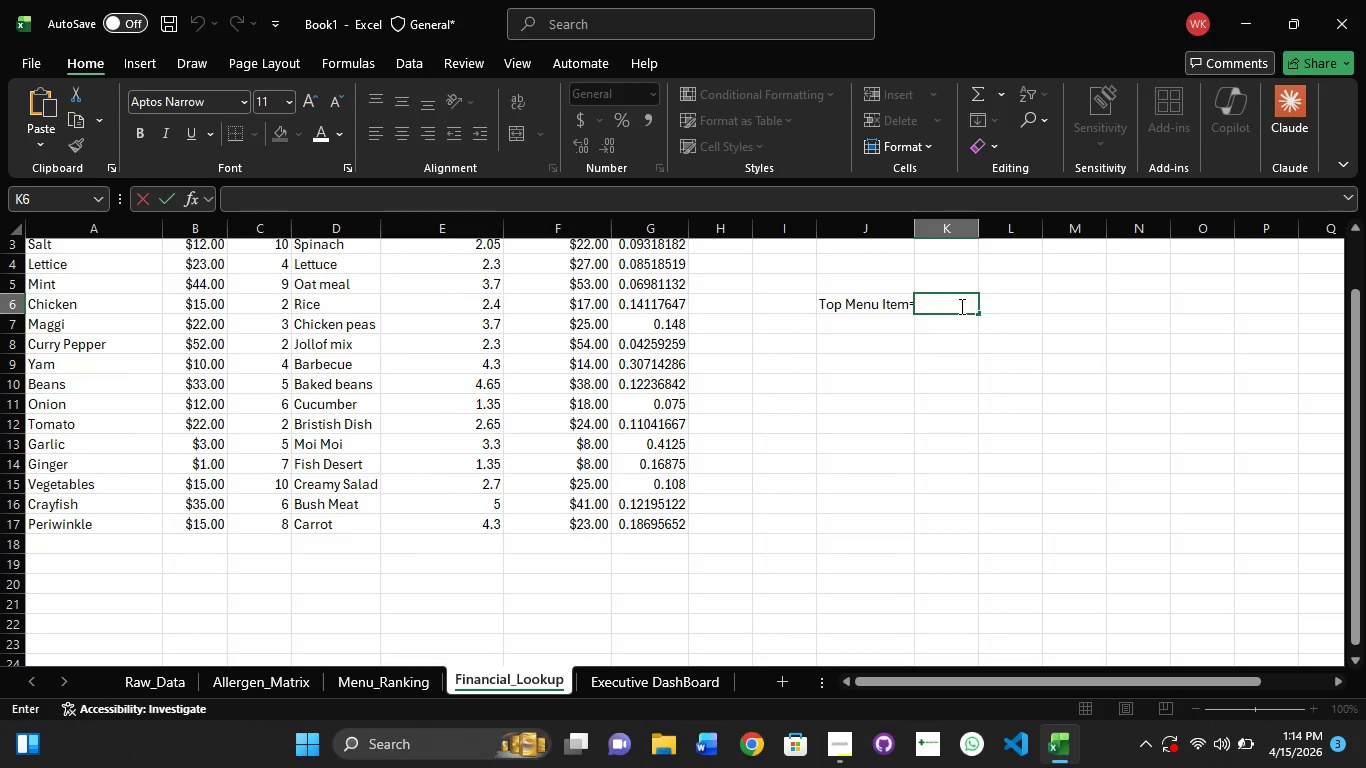 
key(Control+V)
 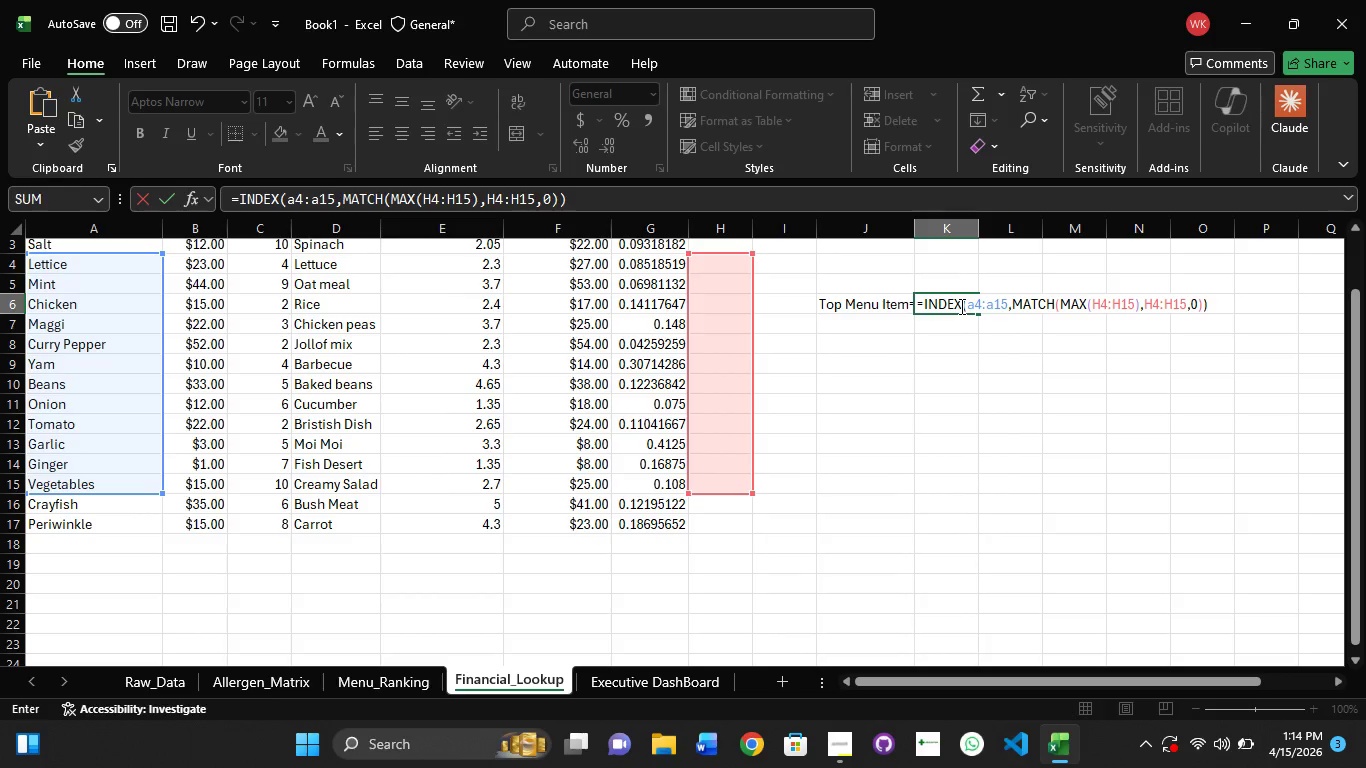 
key(Control+ControlLeft)
 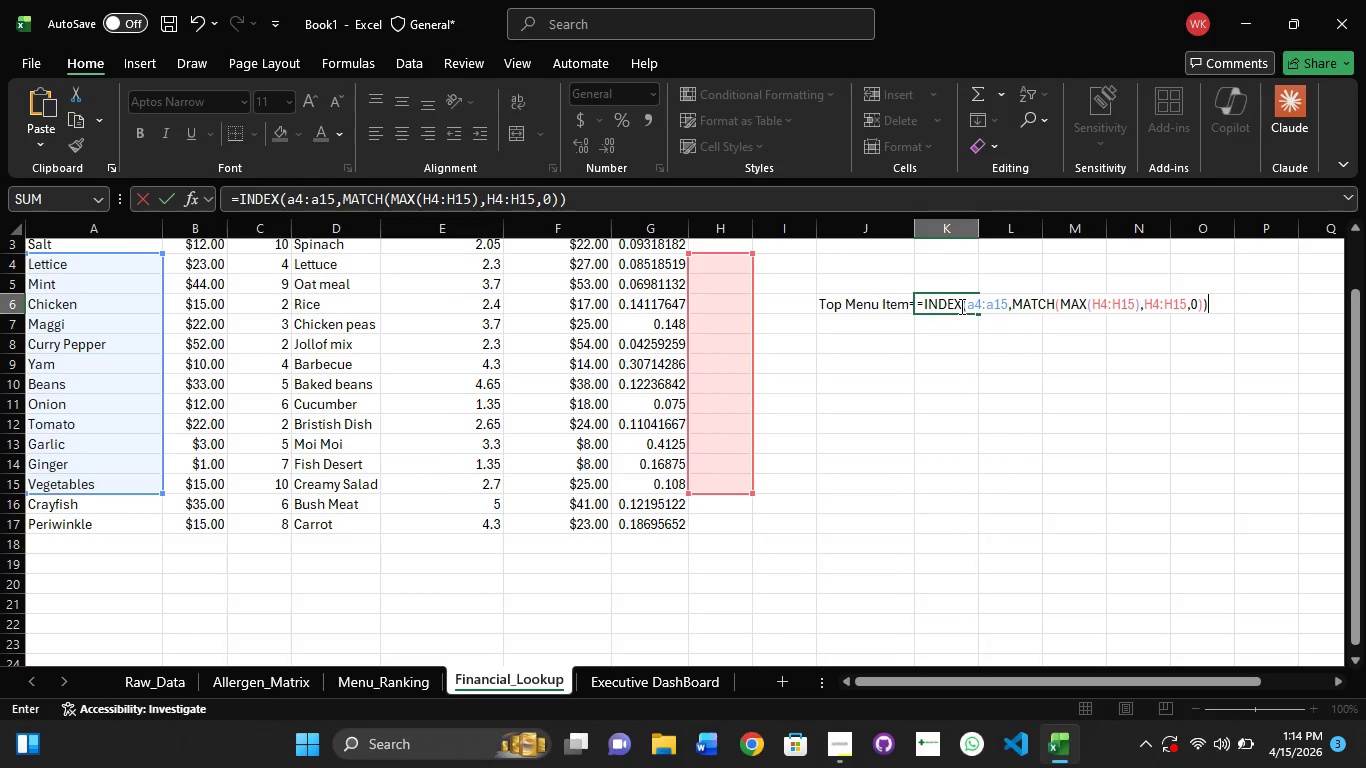 
key(Enter)
 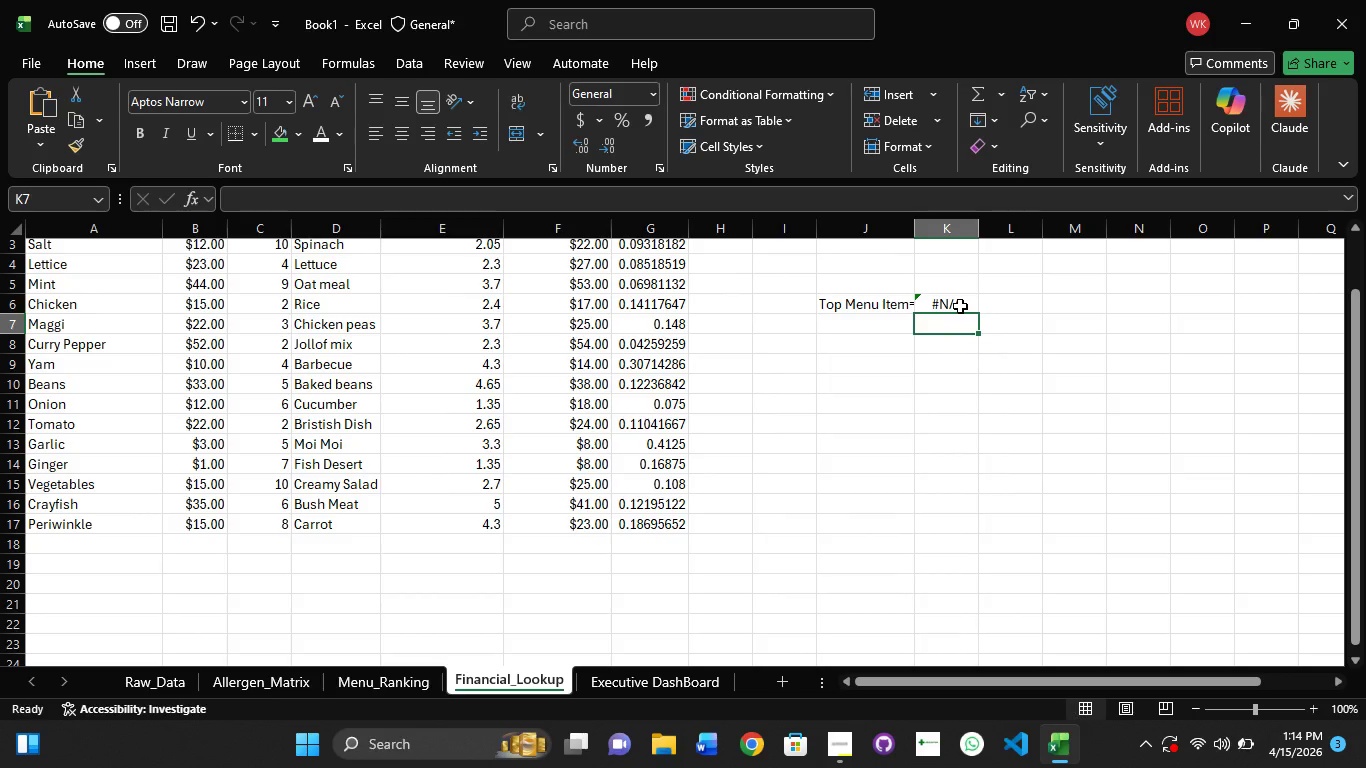 
key(Control+Z)
 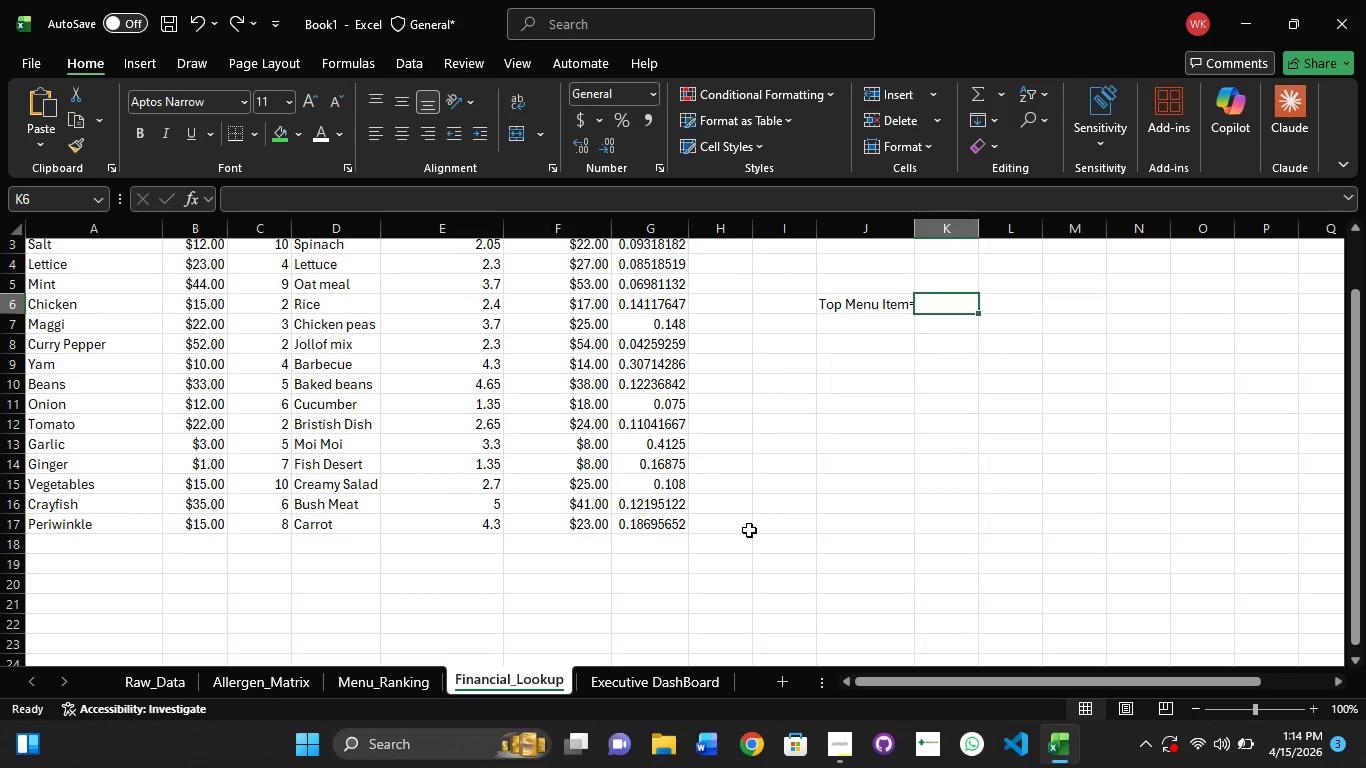 
scroll: coordinate [747, 531], scroll_direction: up, amount: 3.0
 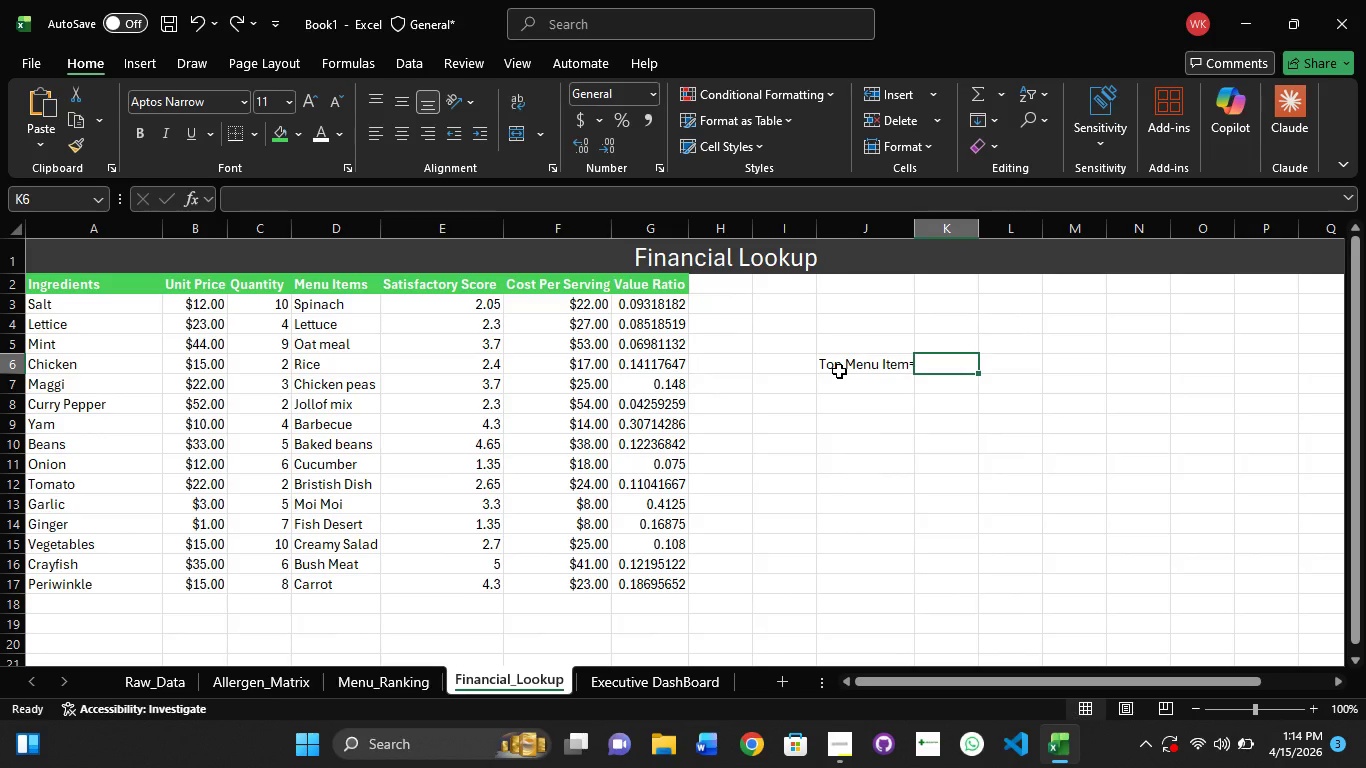 
wait(6.53)
 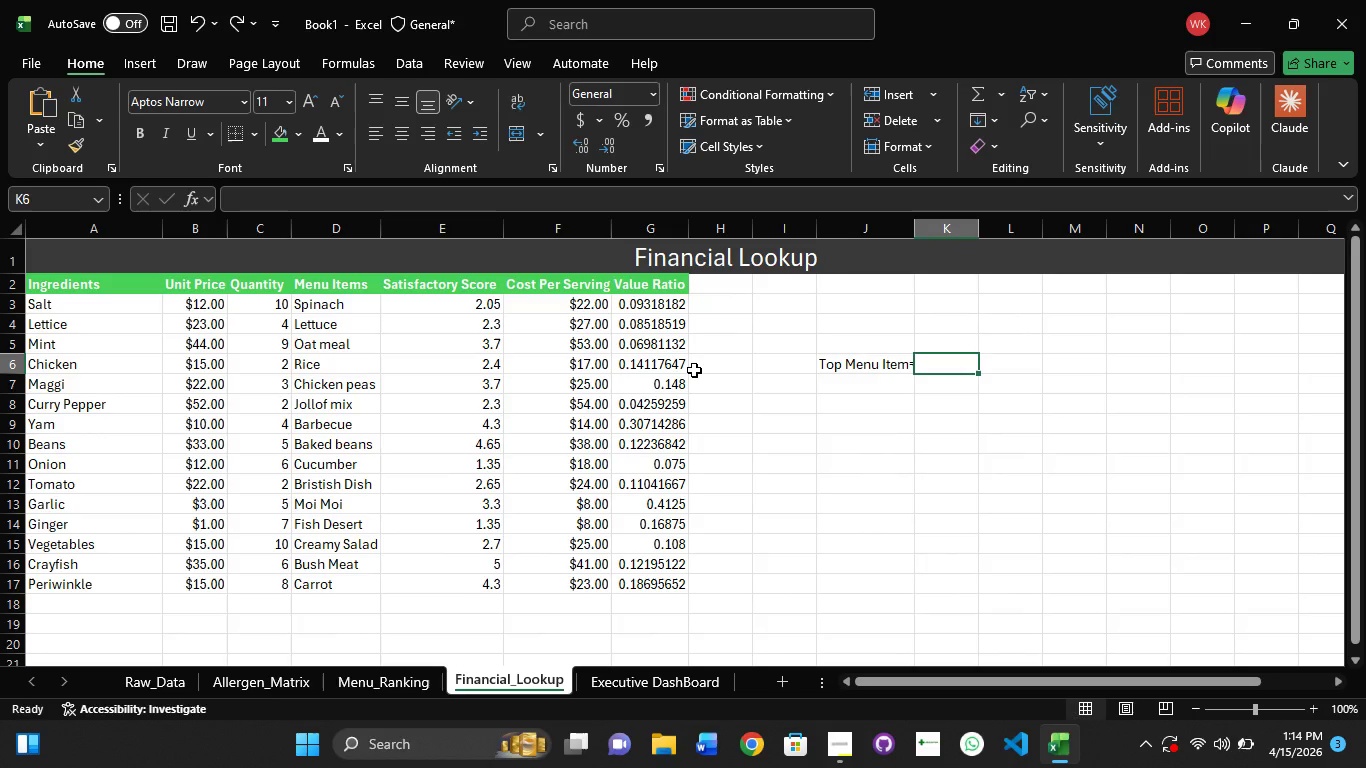 
left_click([839, 371])
 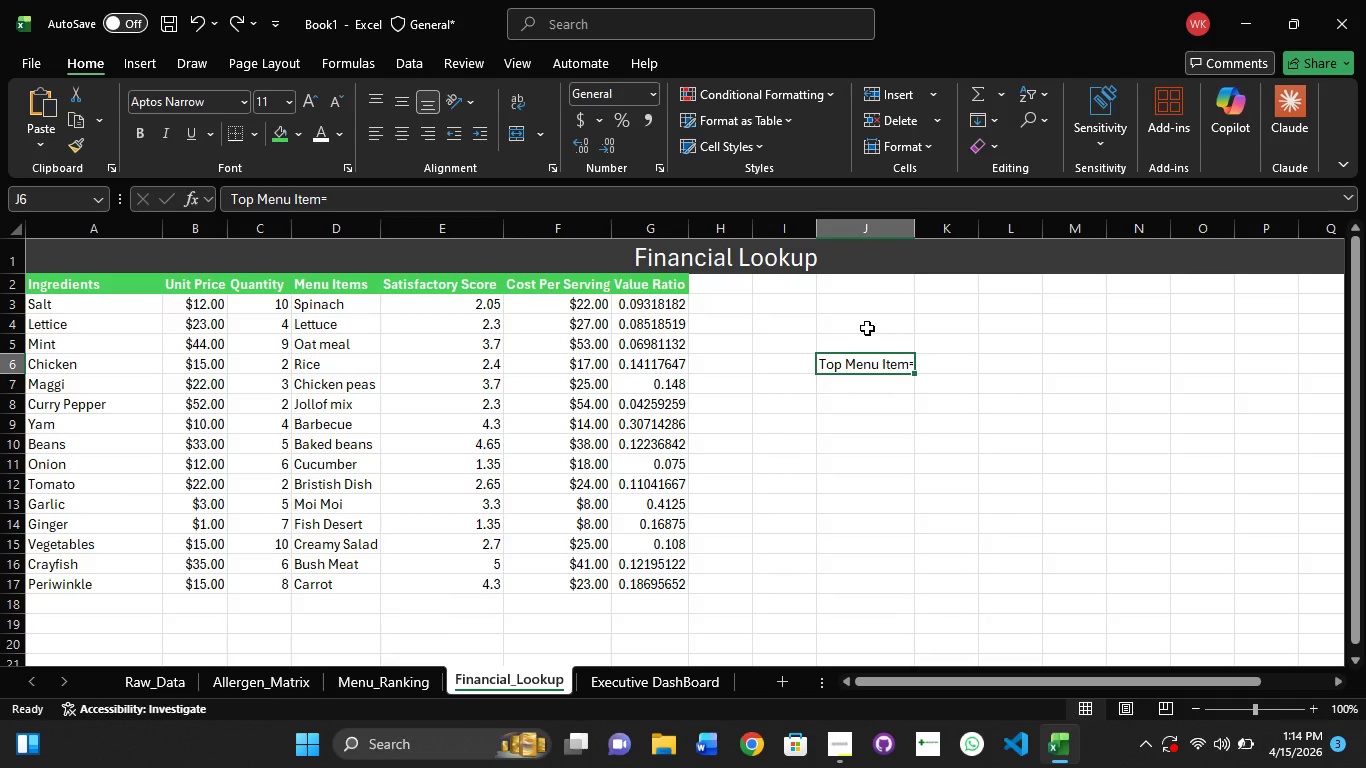 
wait(16.5)
 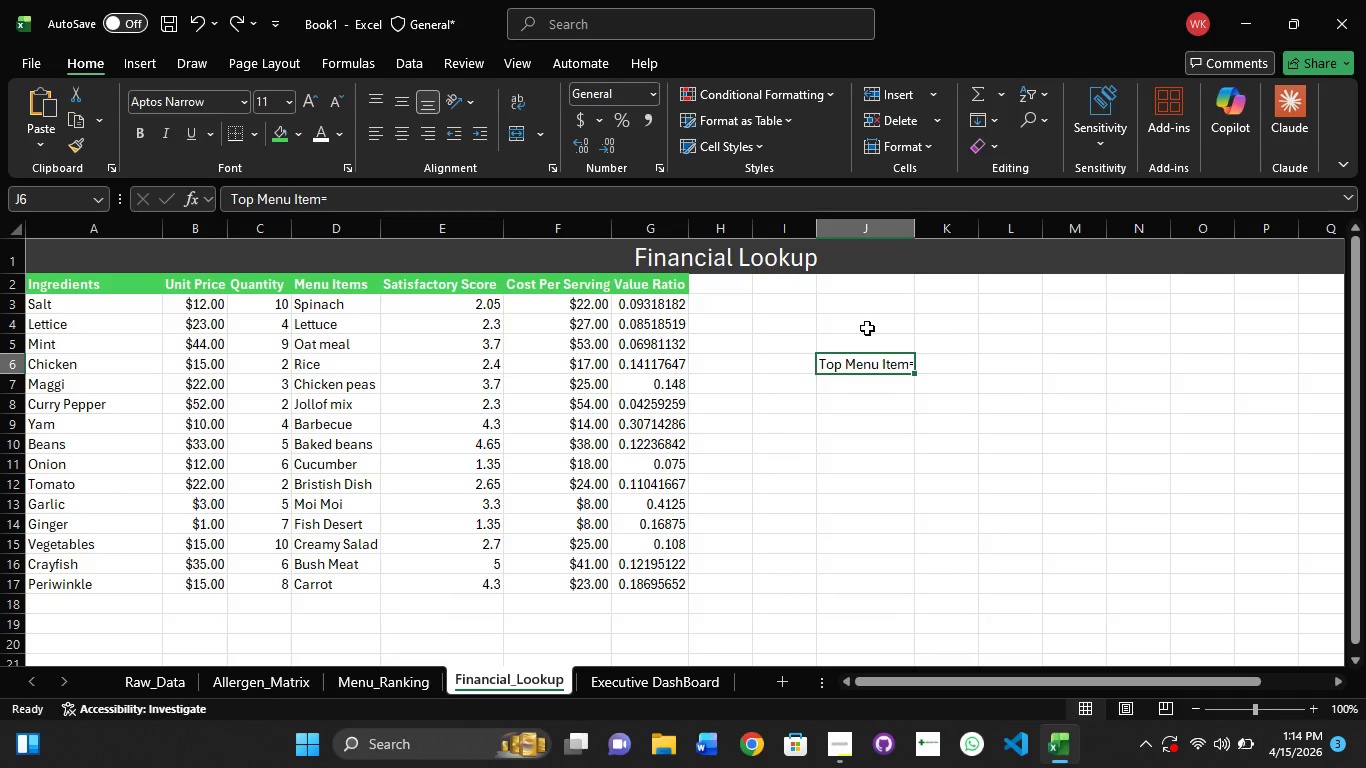 
left_click([399, 684])
 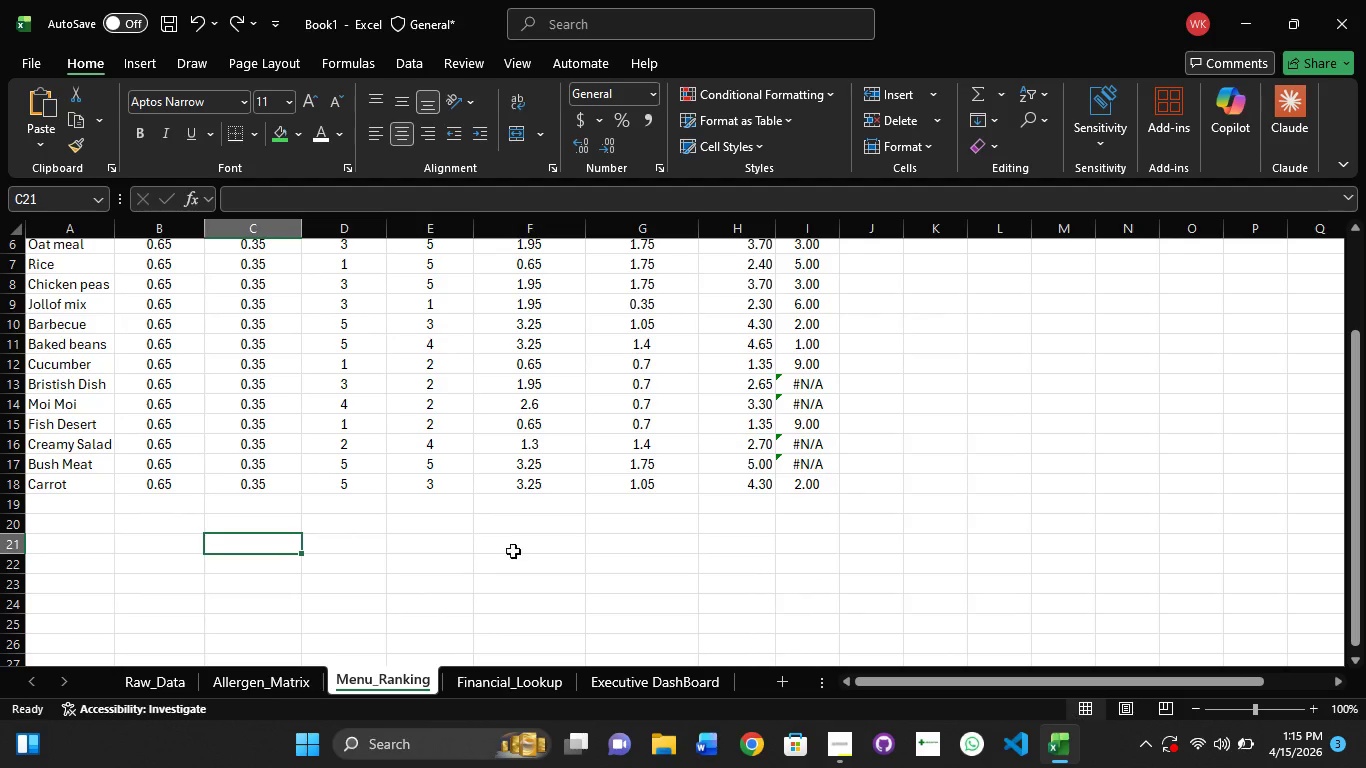 
scroll: coordinate [548, 545], scroll_direction: up, amount: 5.0
 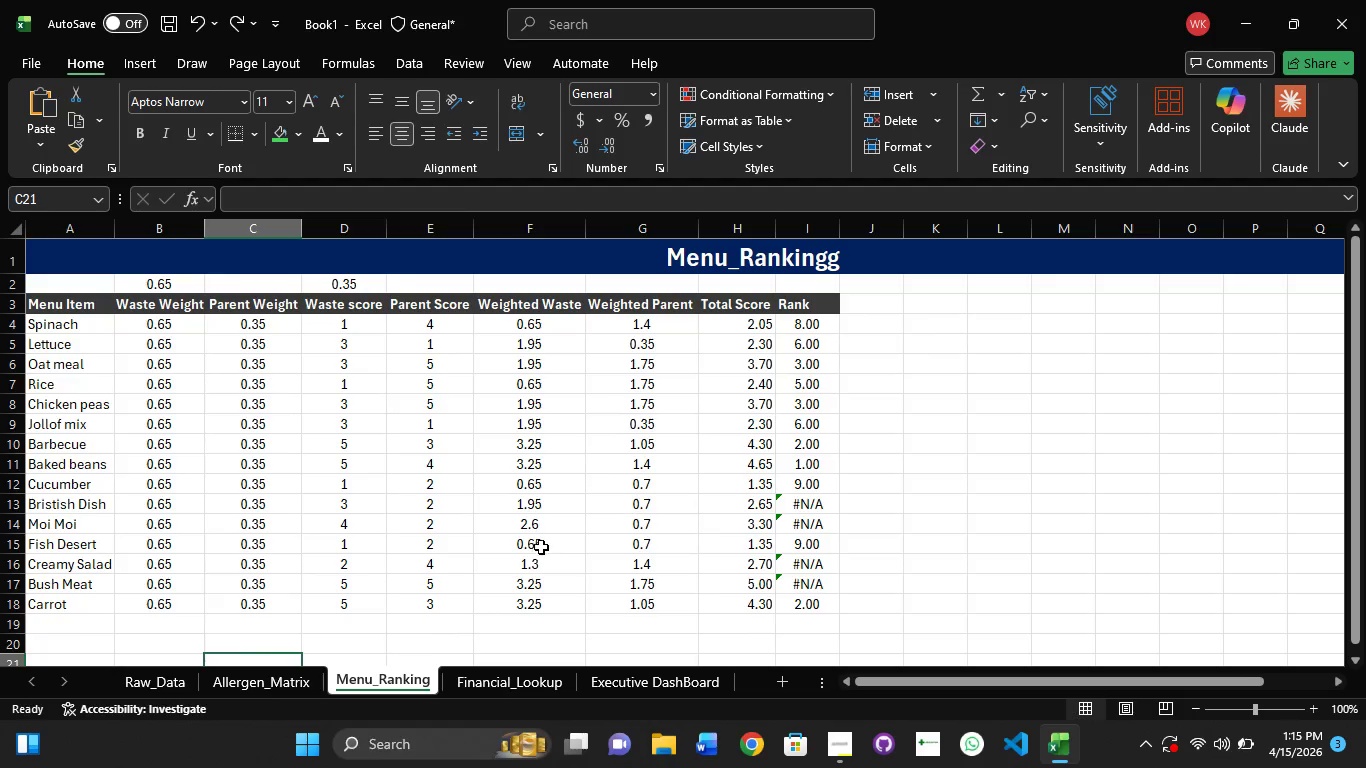 
scroll: coordinate [541, 554], scroll_direction: down, amount: 2.0
 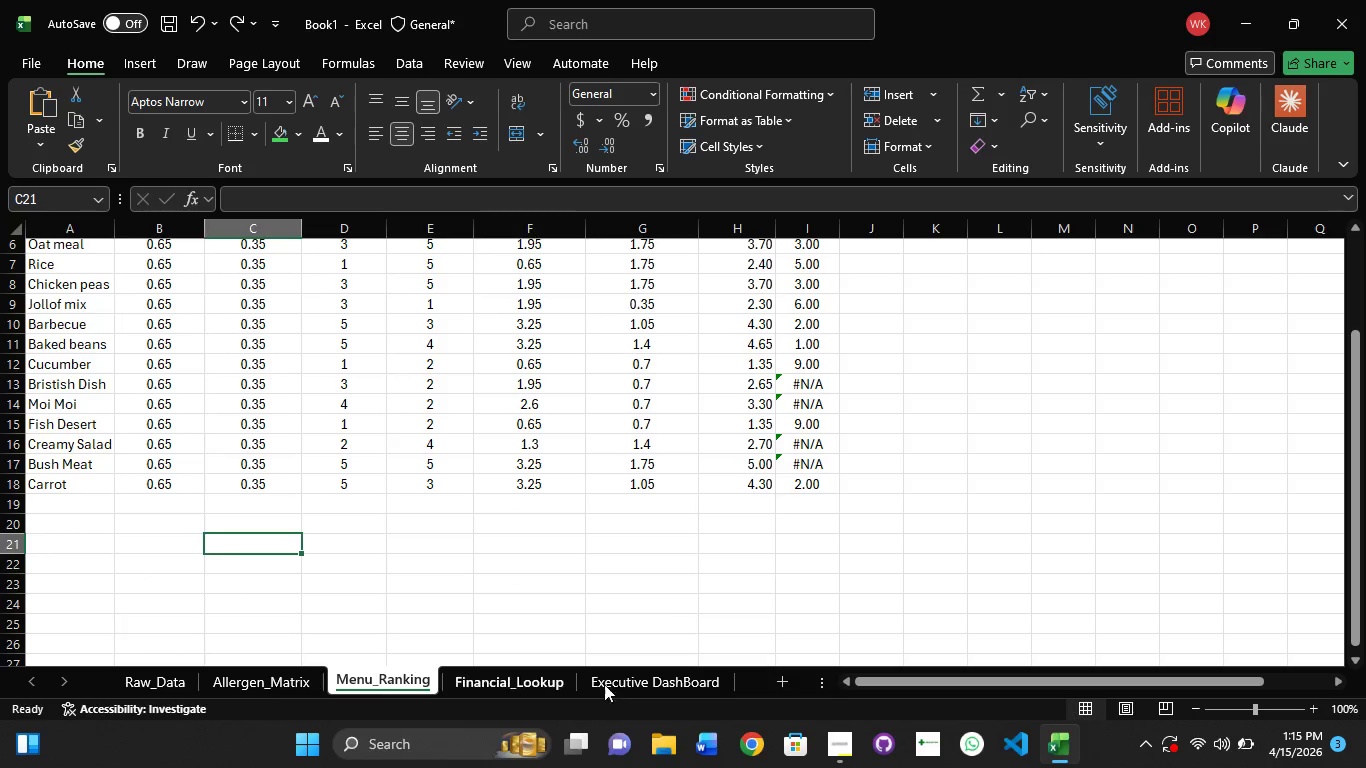 
left_click([636, 669])
 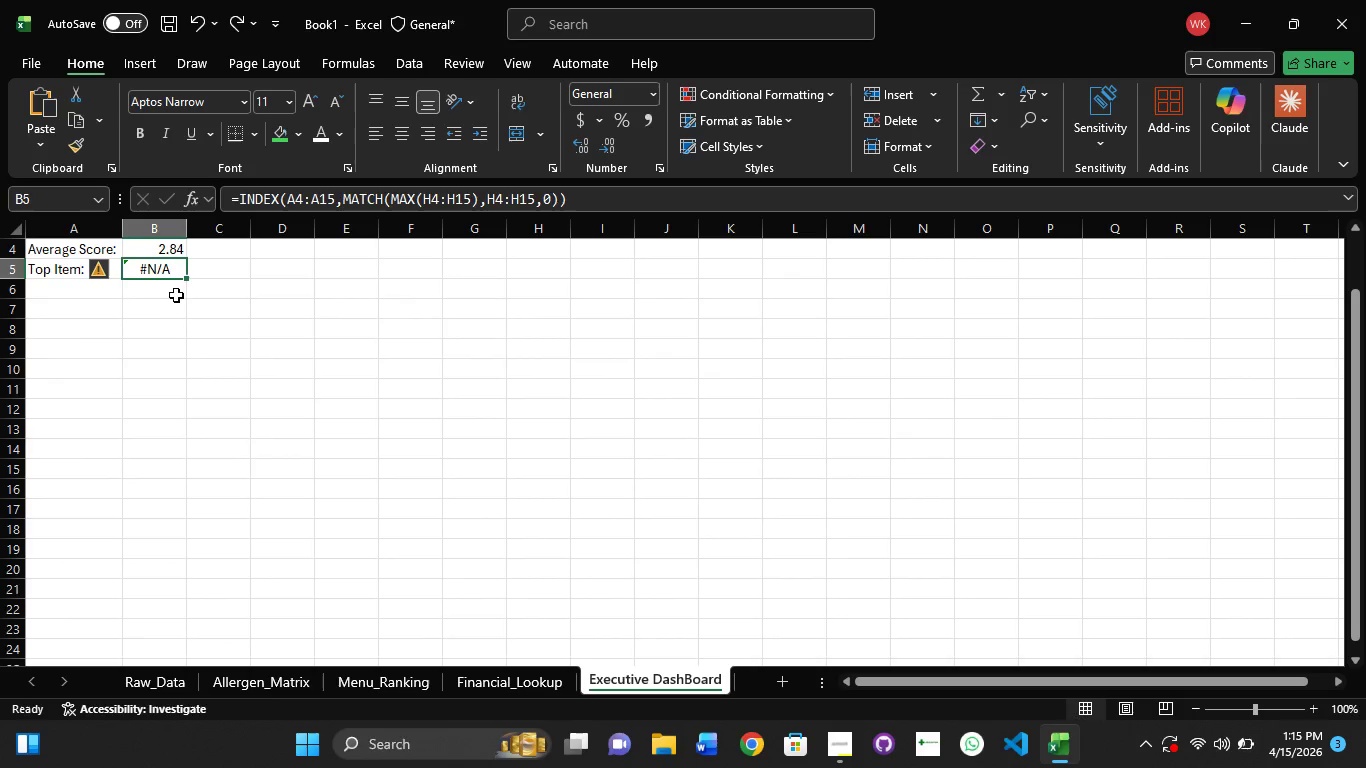 
left_click([173, 267])
 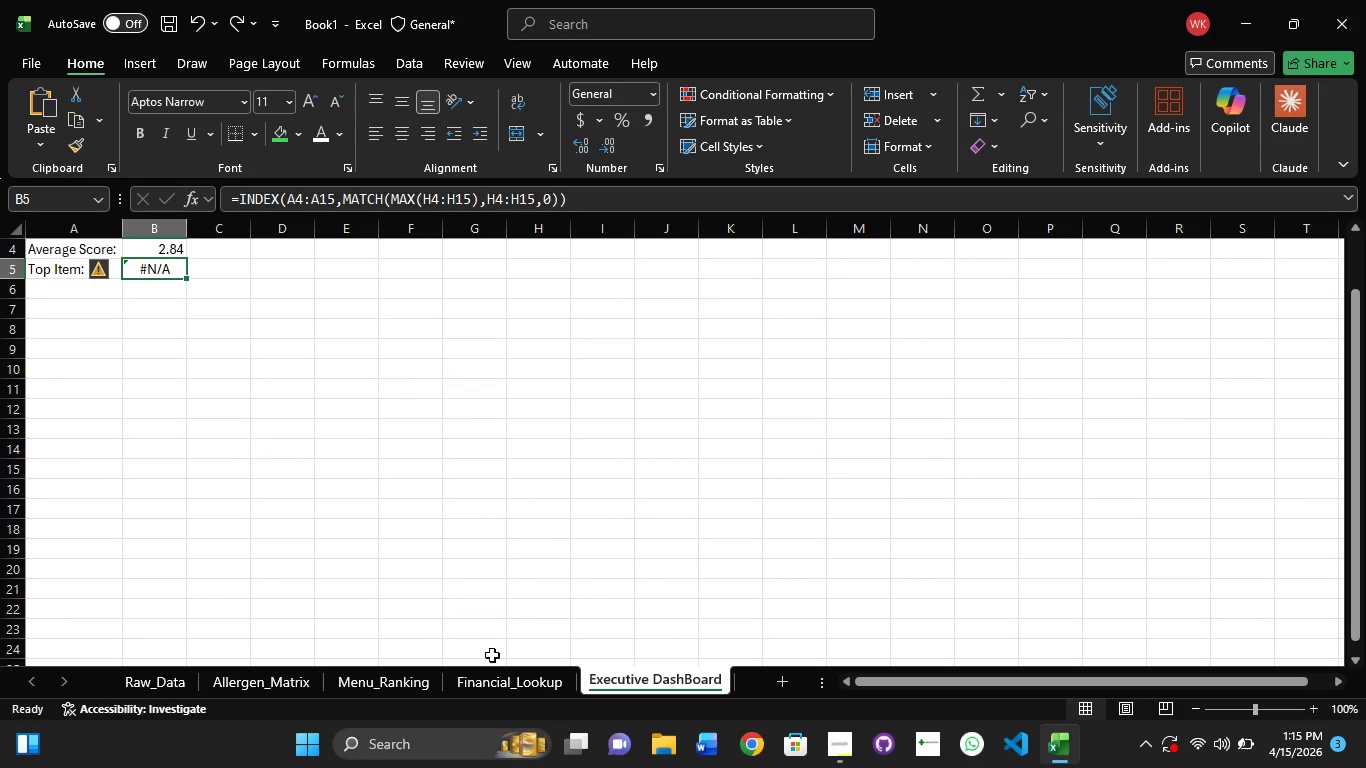 
left_click([504, 683])
 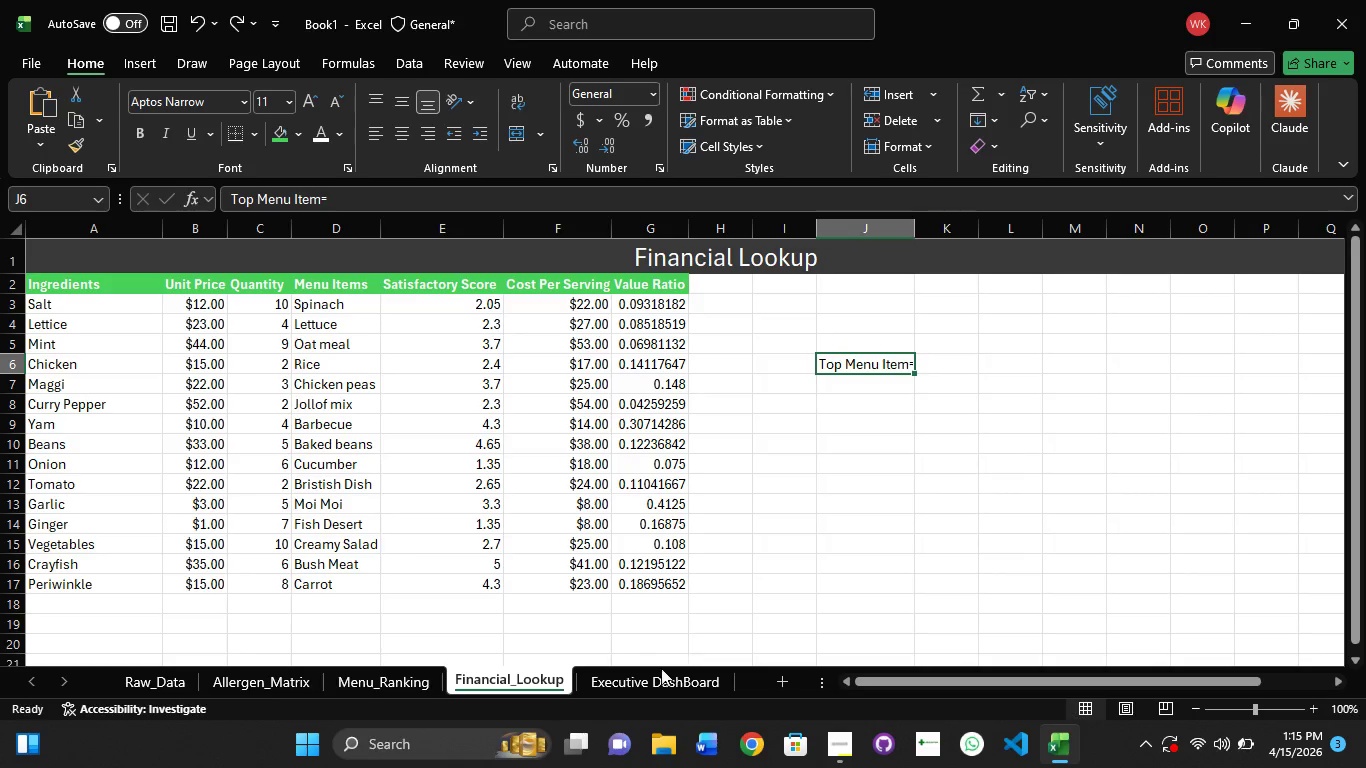 
left_click([633, 678])
 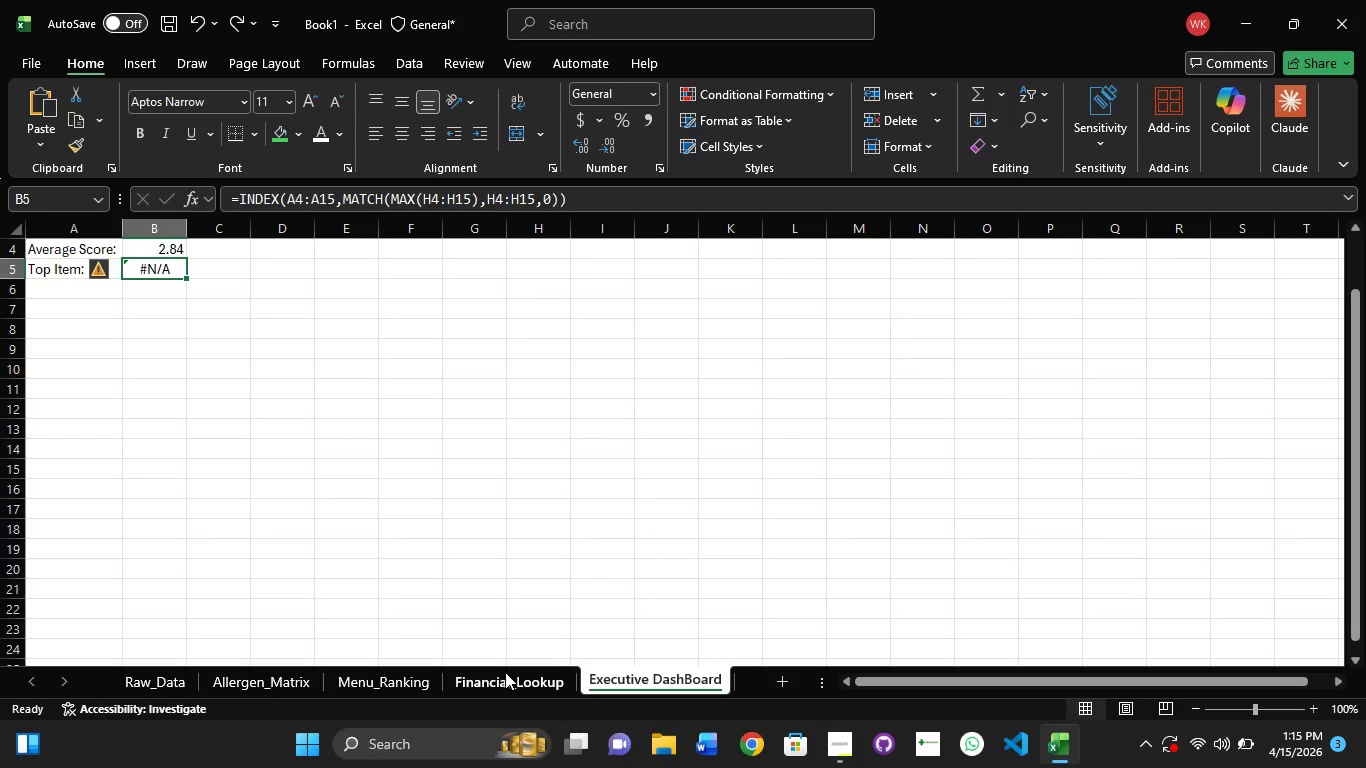 
left_click([505, 681])
 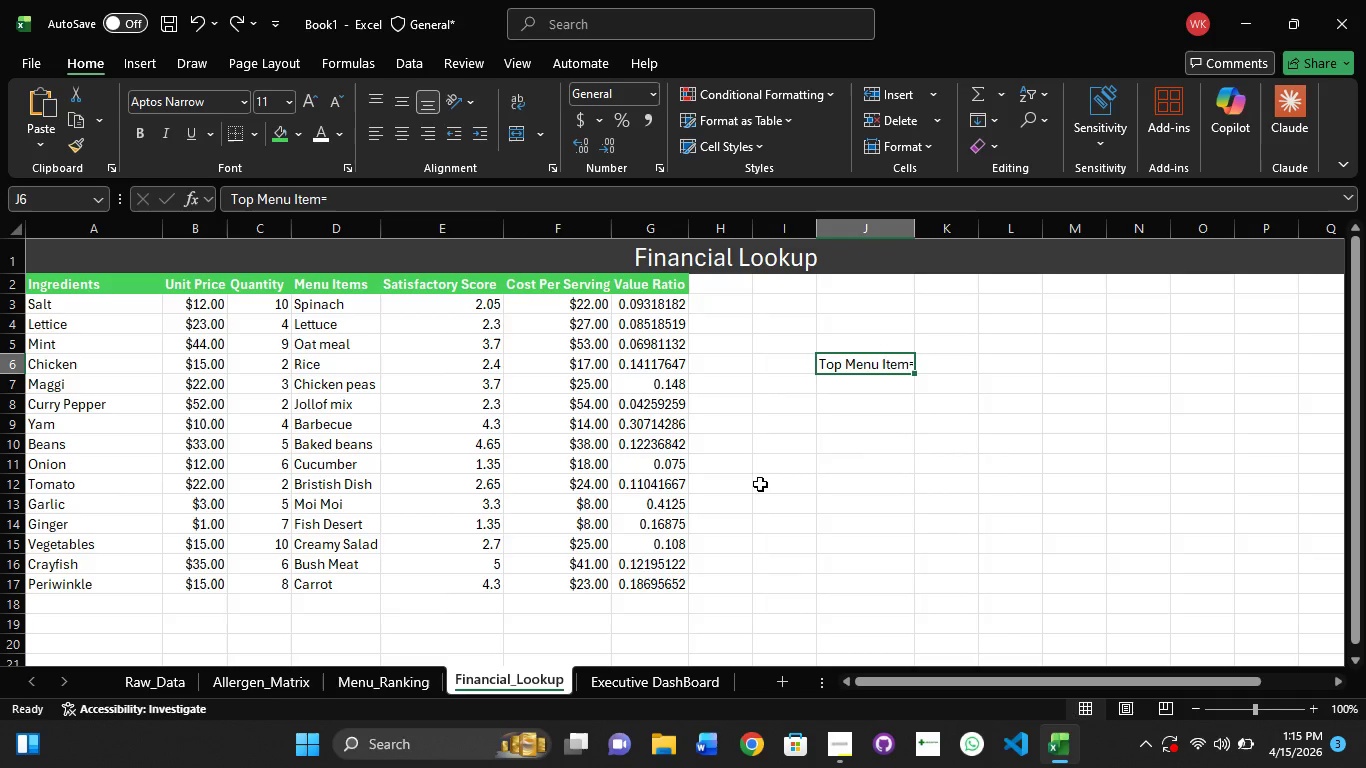 
left_click([393, 674])
 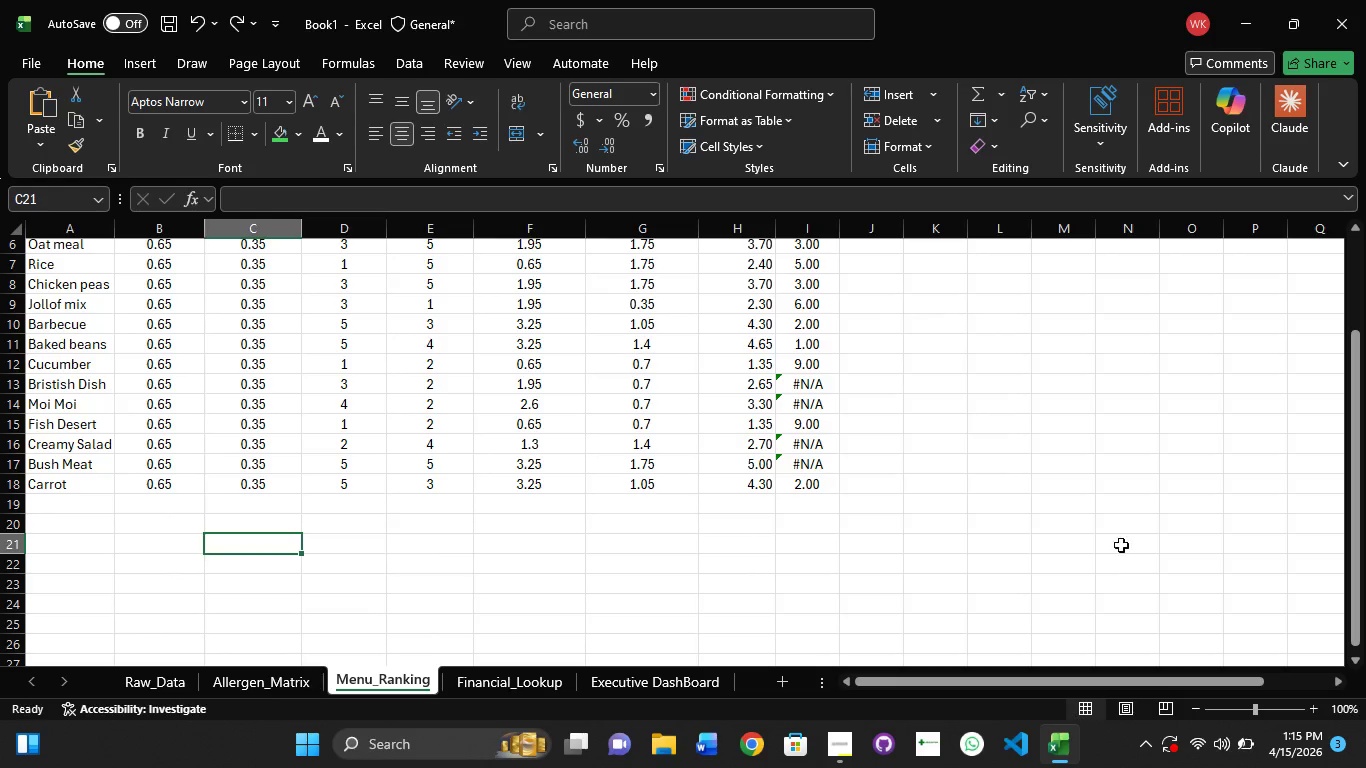 
scroll: coordinate [1092, 545], scroll_direction: up, amount: 2.0
 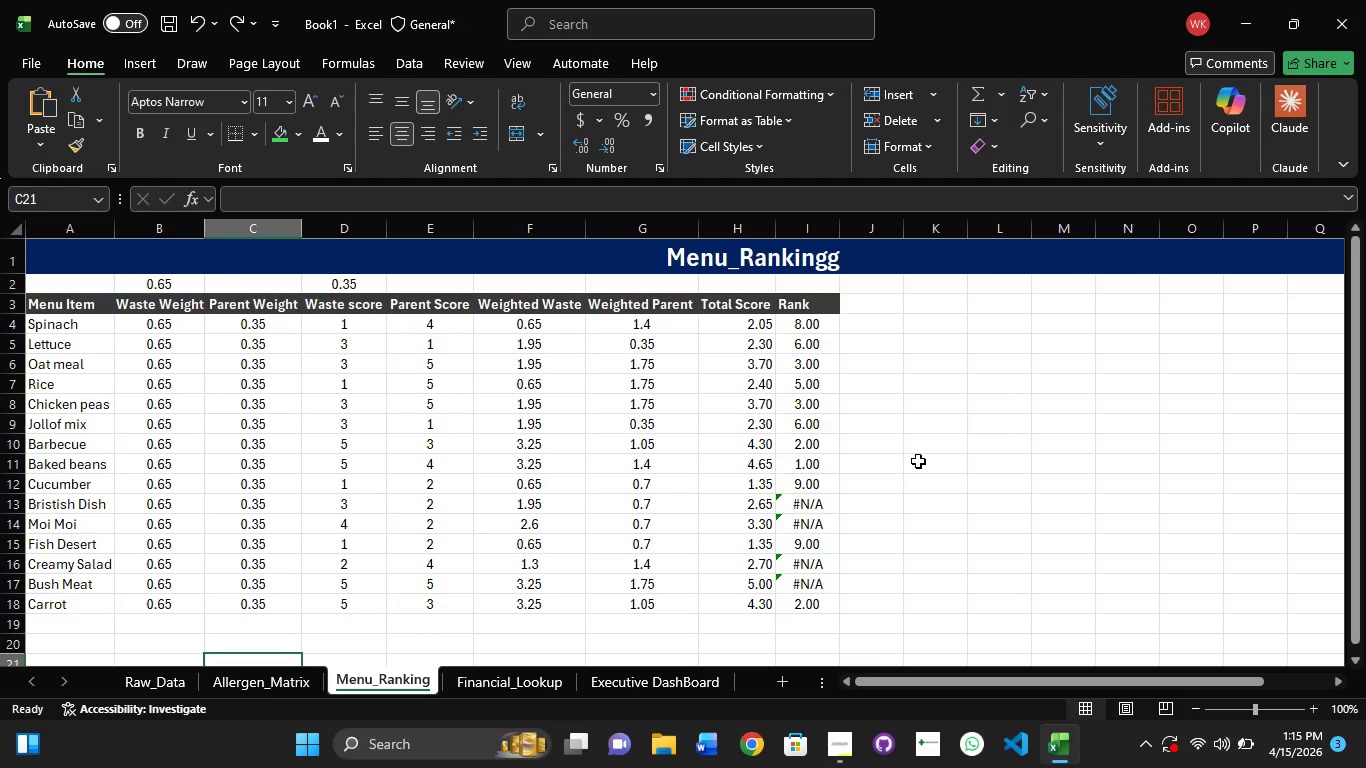 
double_click([919, 461])
 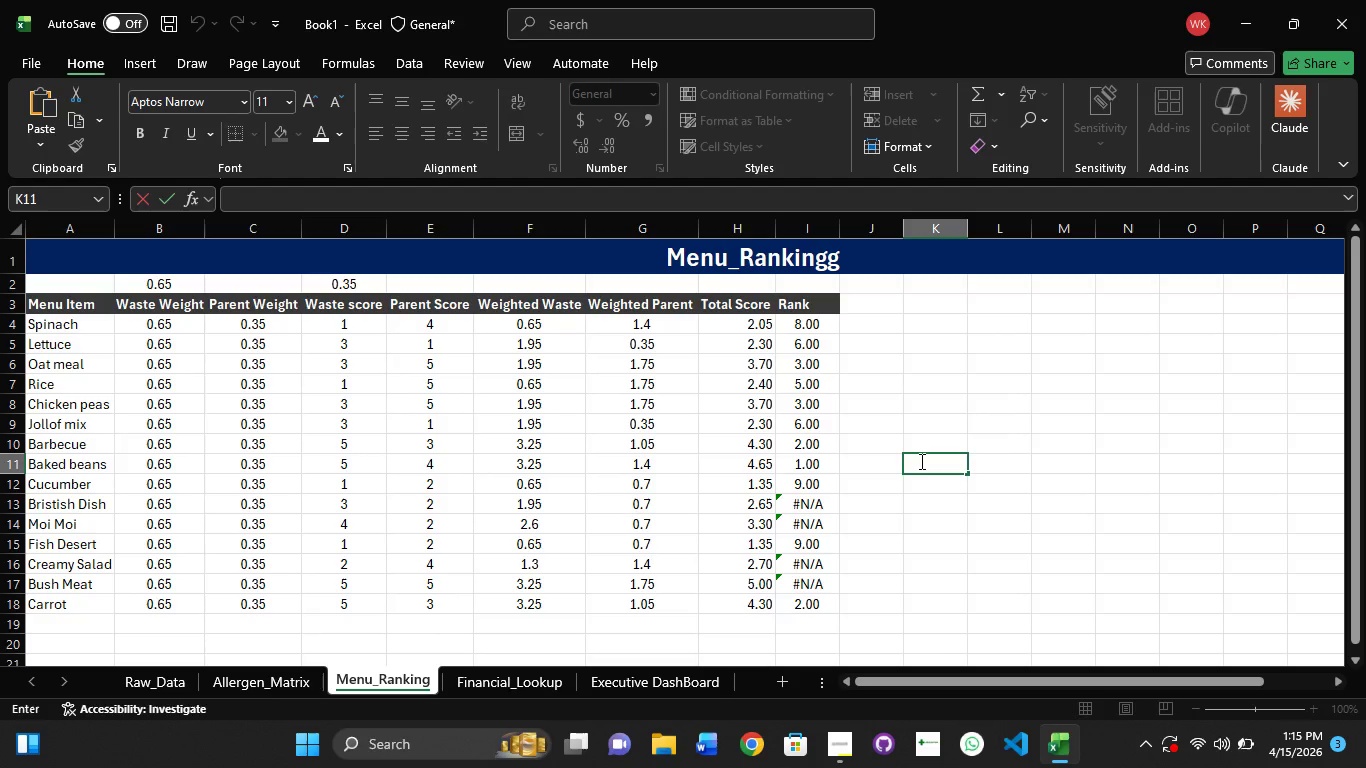 
wait(6.75)
 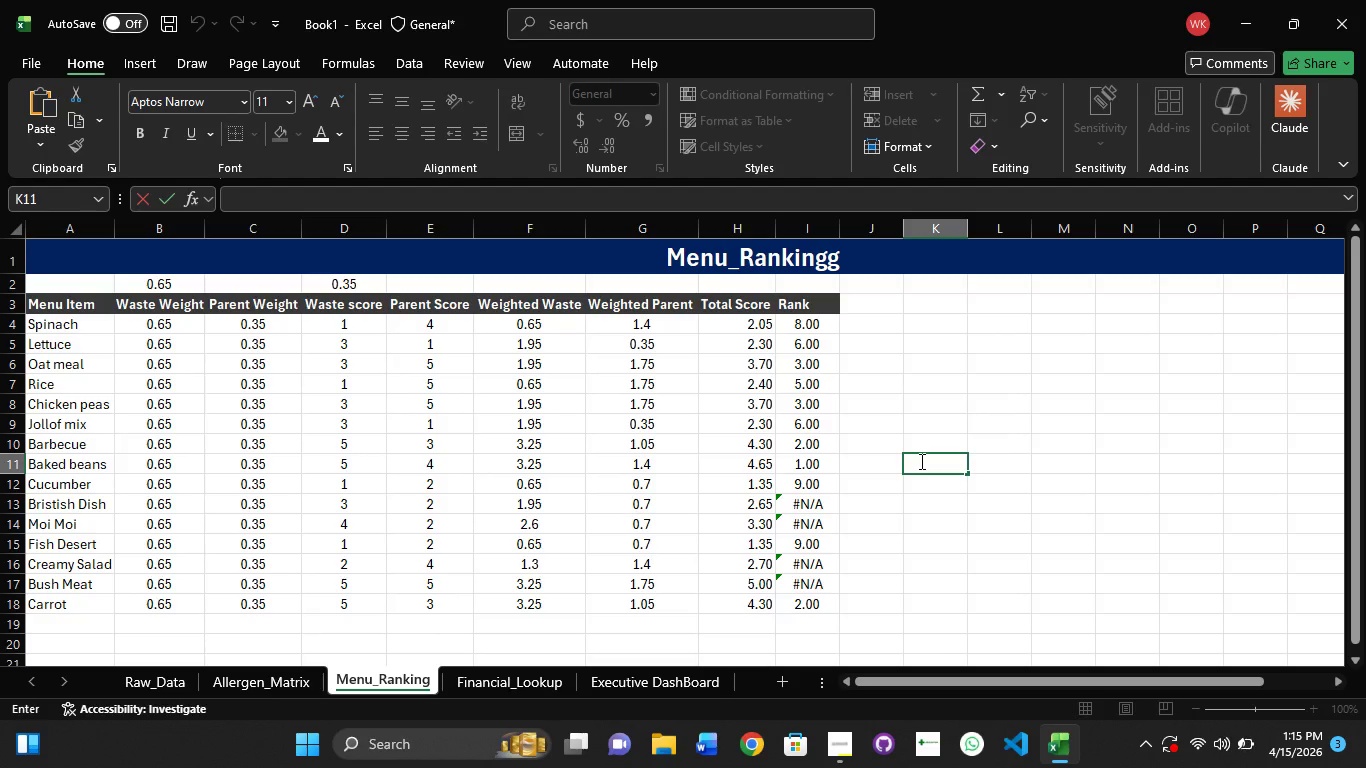 
type(Top Menu Items)
 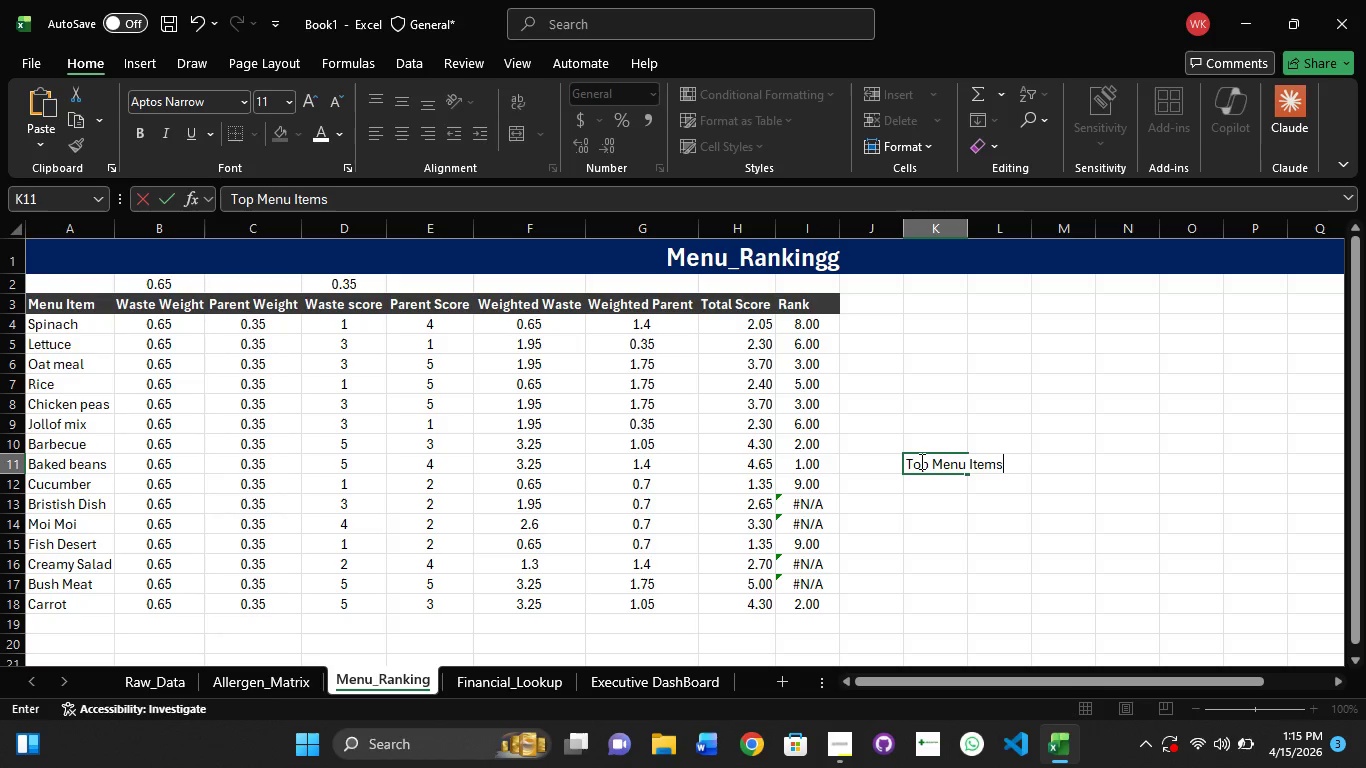 
wait(5.89)
 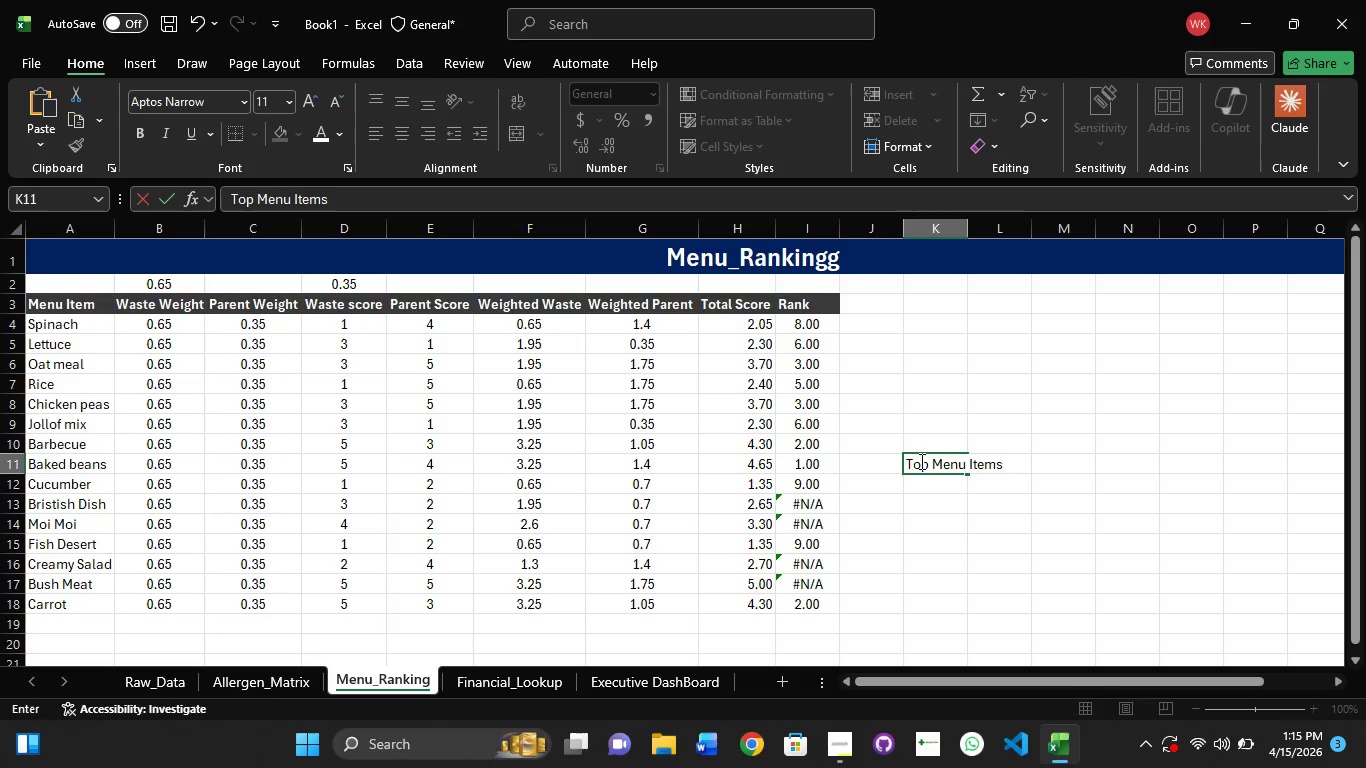 
key(Shift+ShiftRight)
 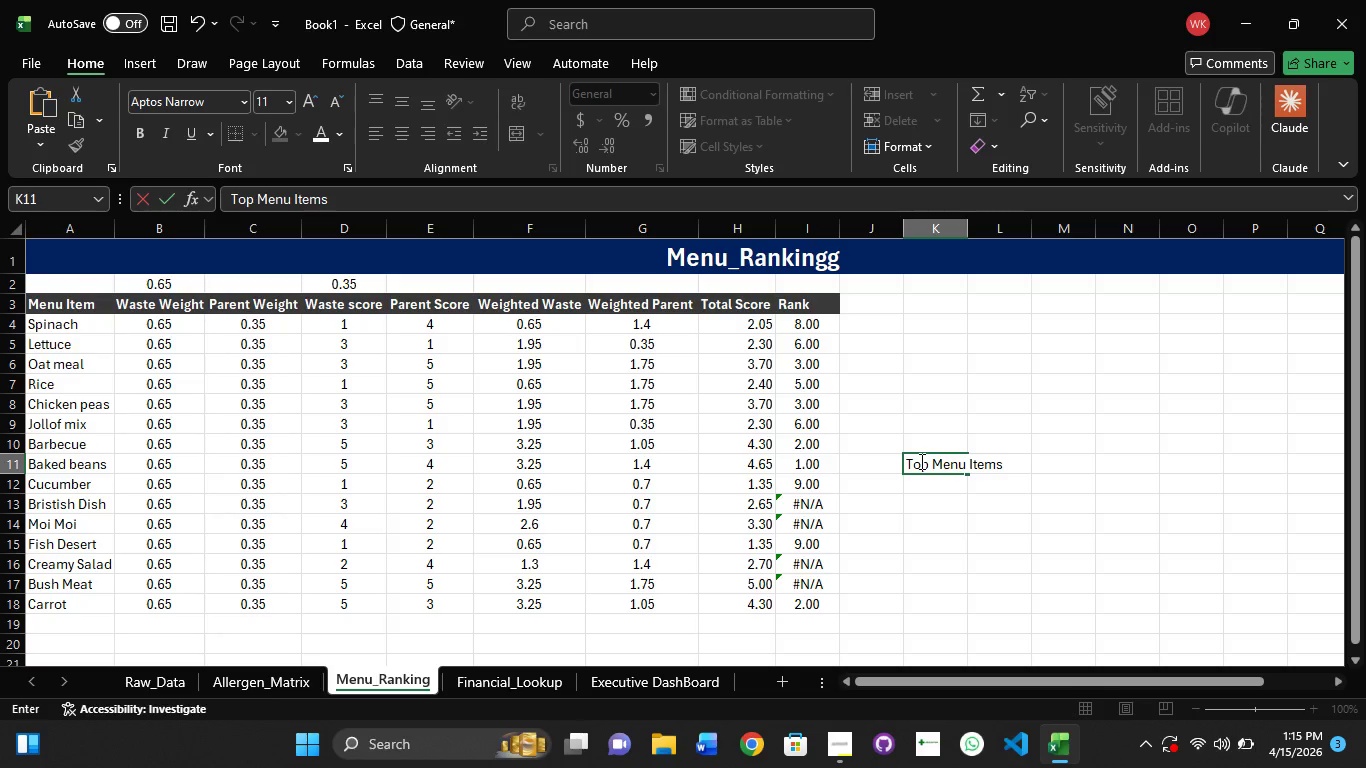 
key(Shift+Semicolon)
 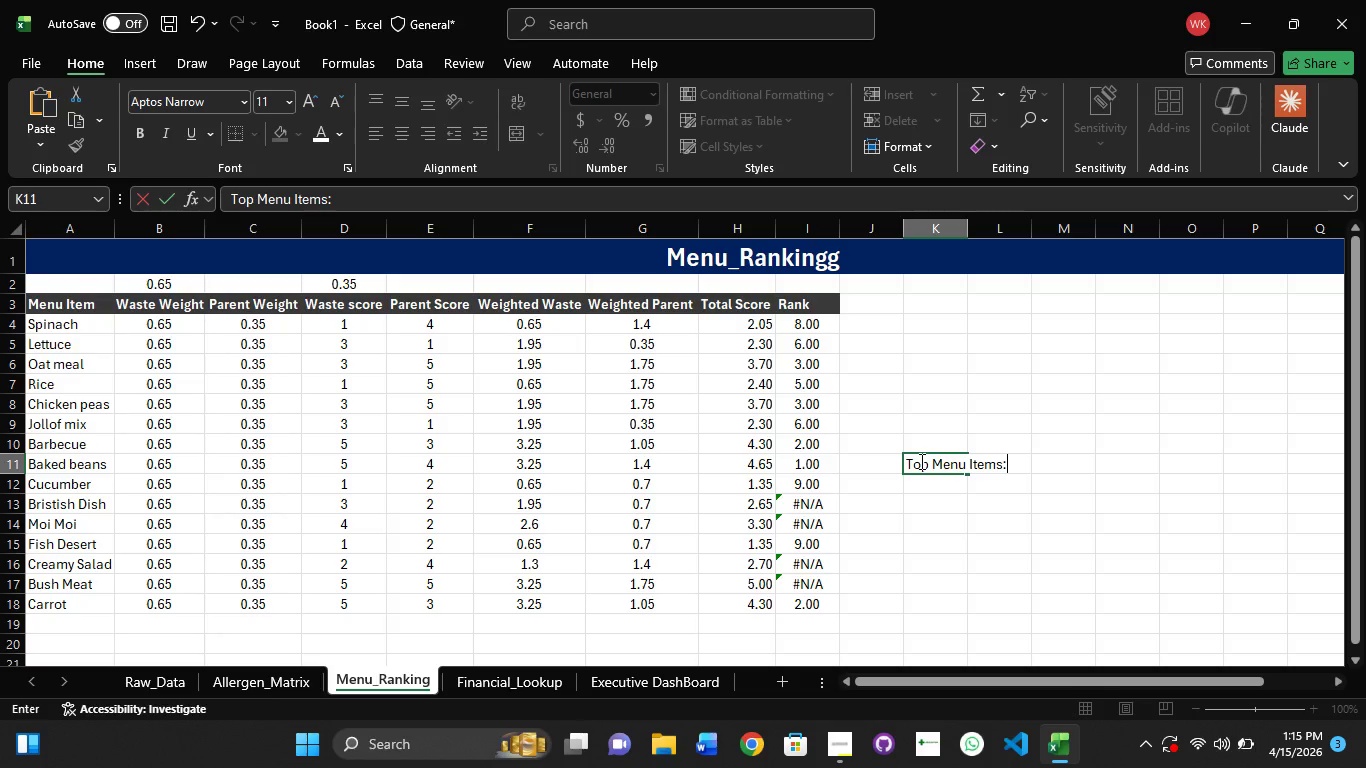 
key(ArrowRight)
 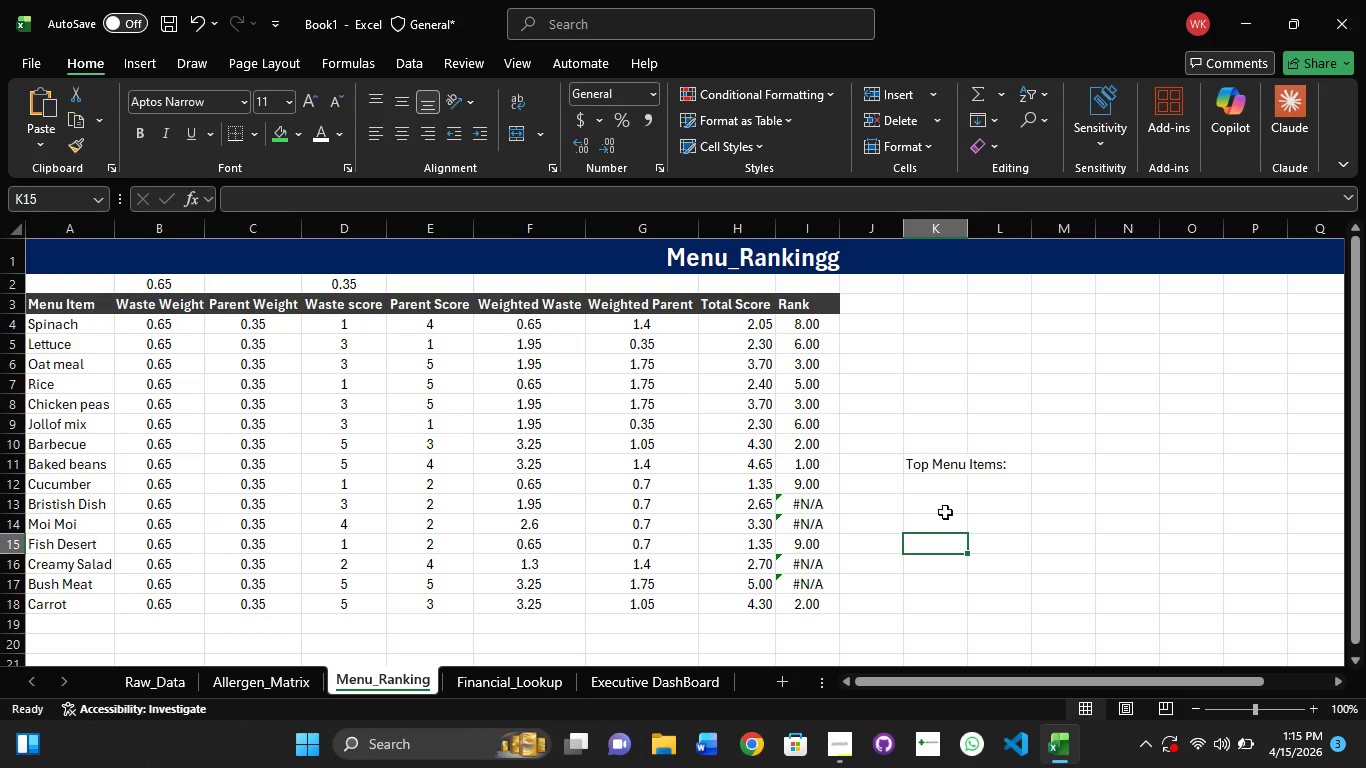 
left_click([954, 462])
 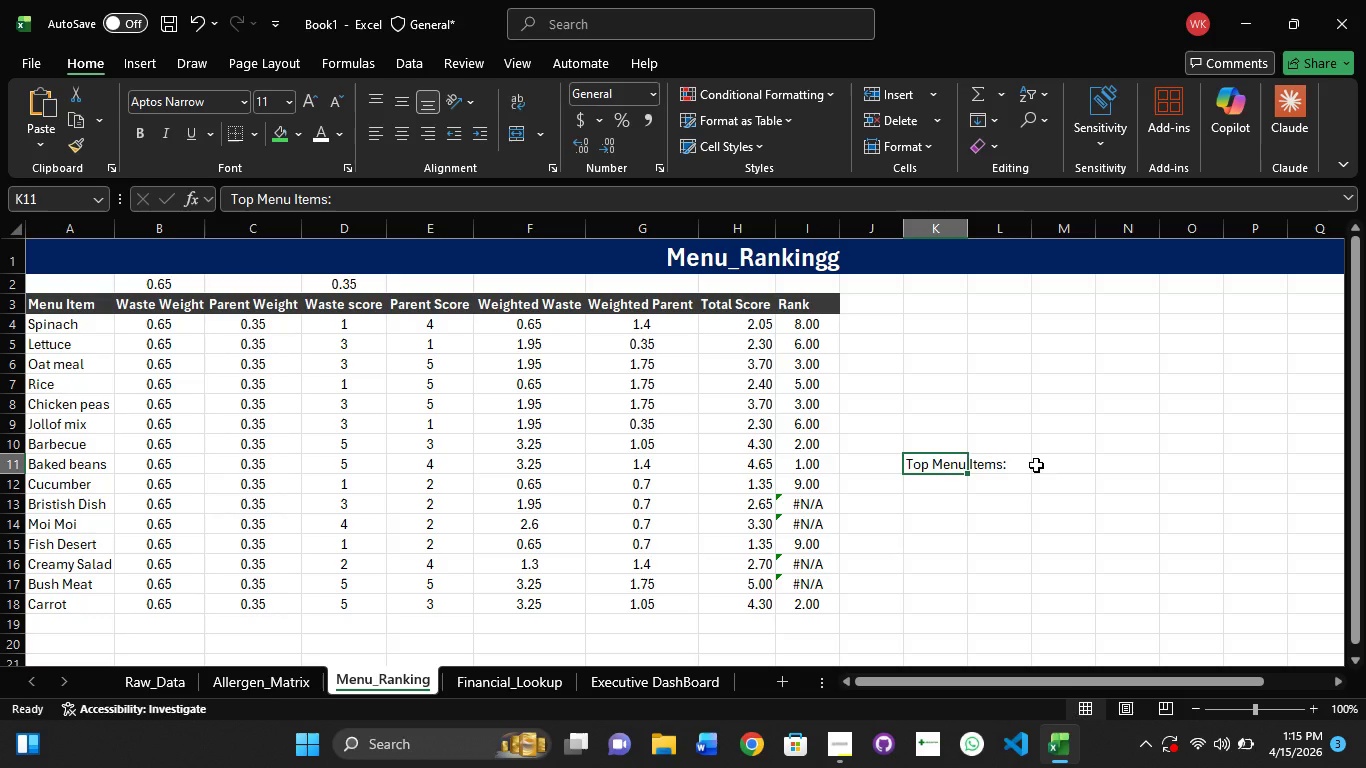 
left_click([1037, 465])
 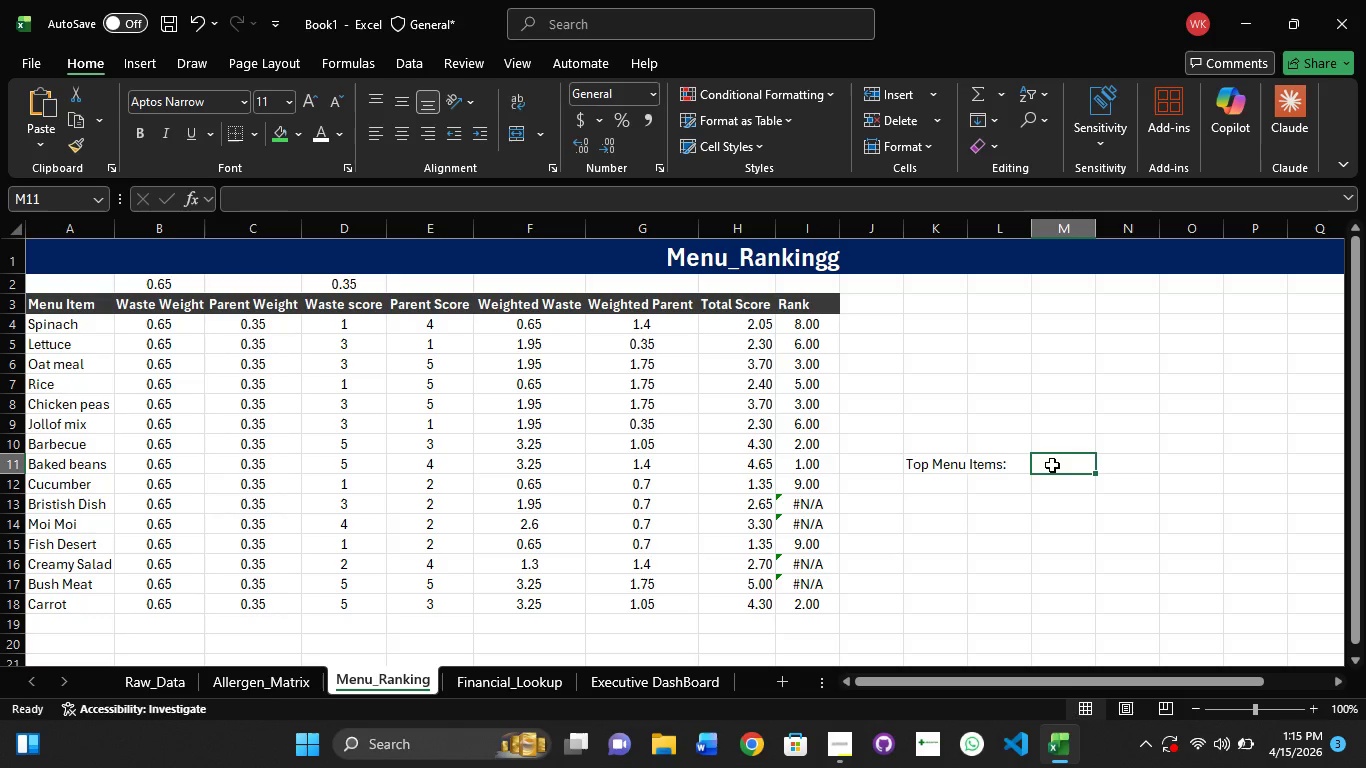 
left_click([1052, 465])
 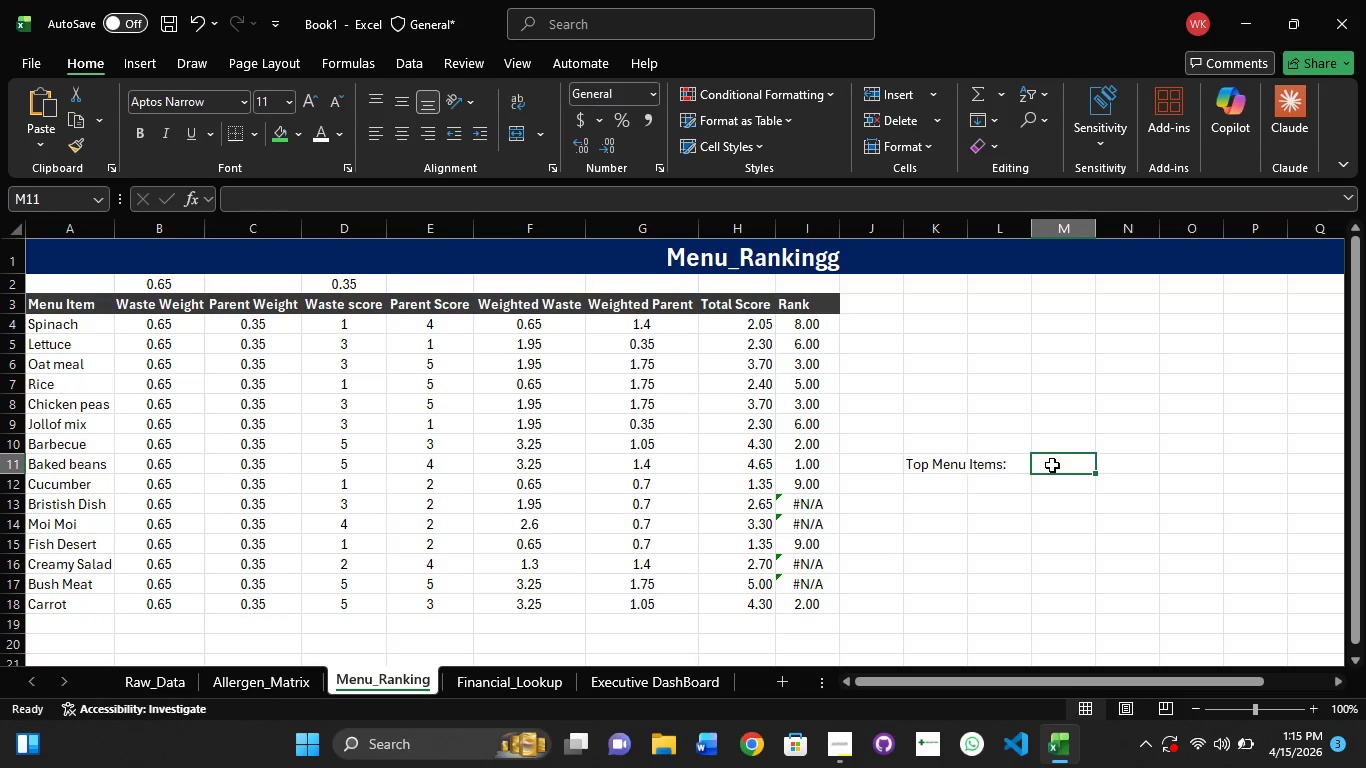 
left_click([1052, 465])
 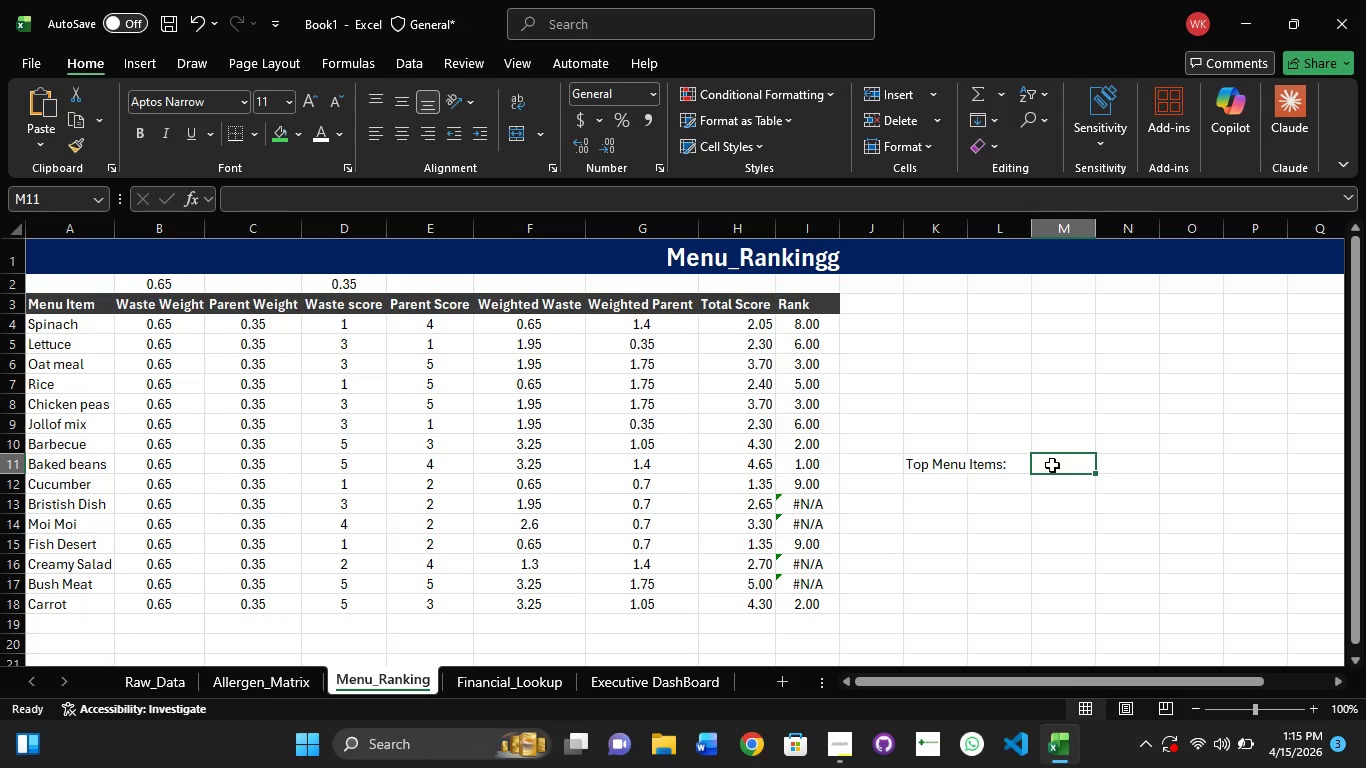 
left_click([1052, 465])
 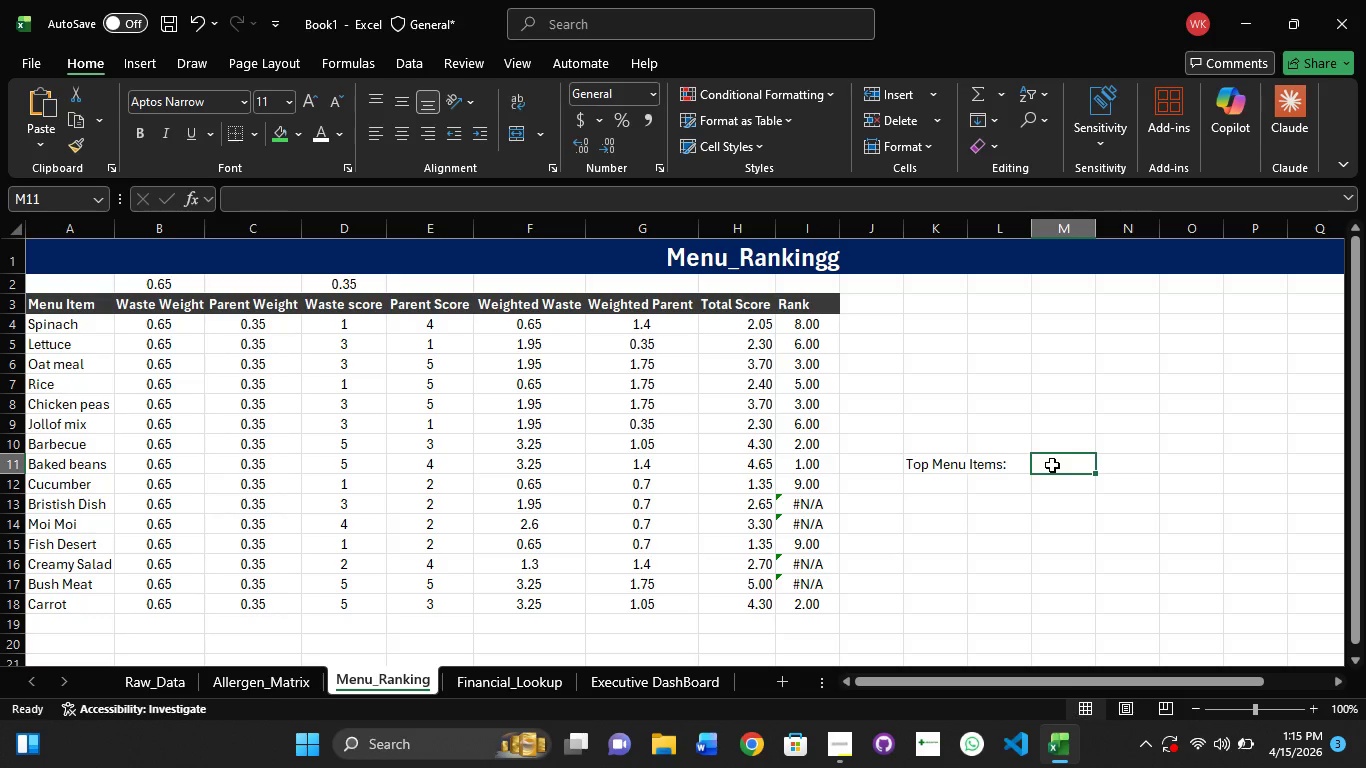 
left_click([1052, 465])
 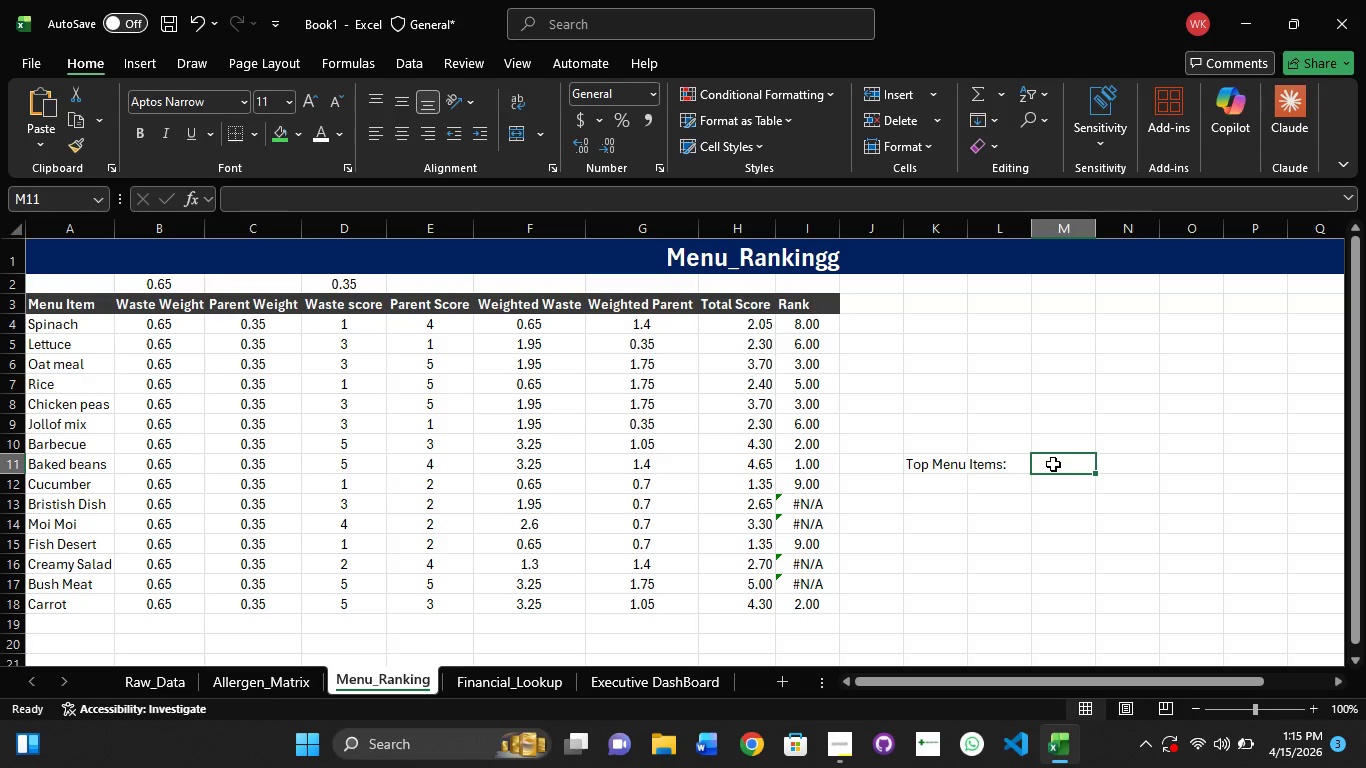 
double_click([1054, 465])
 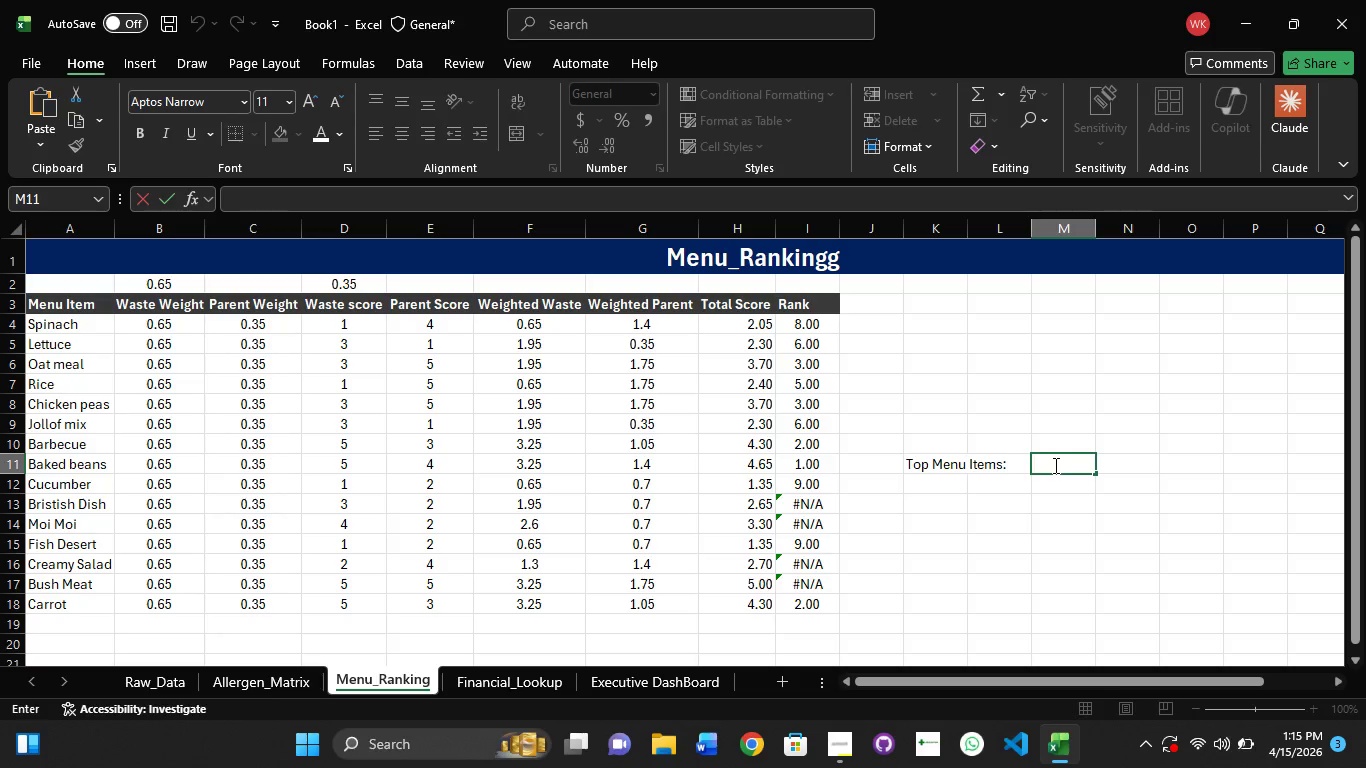 
key(Control+V)
 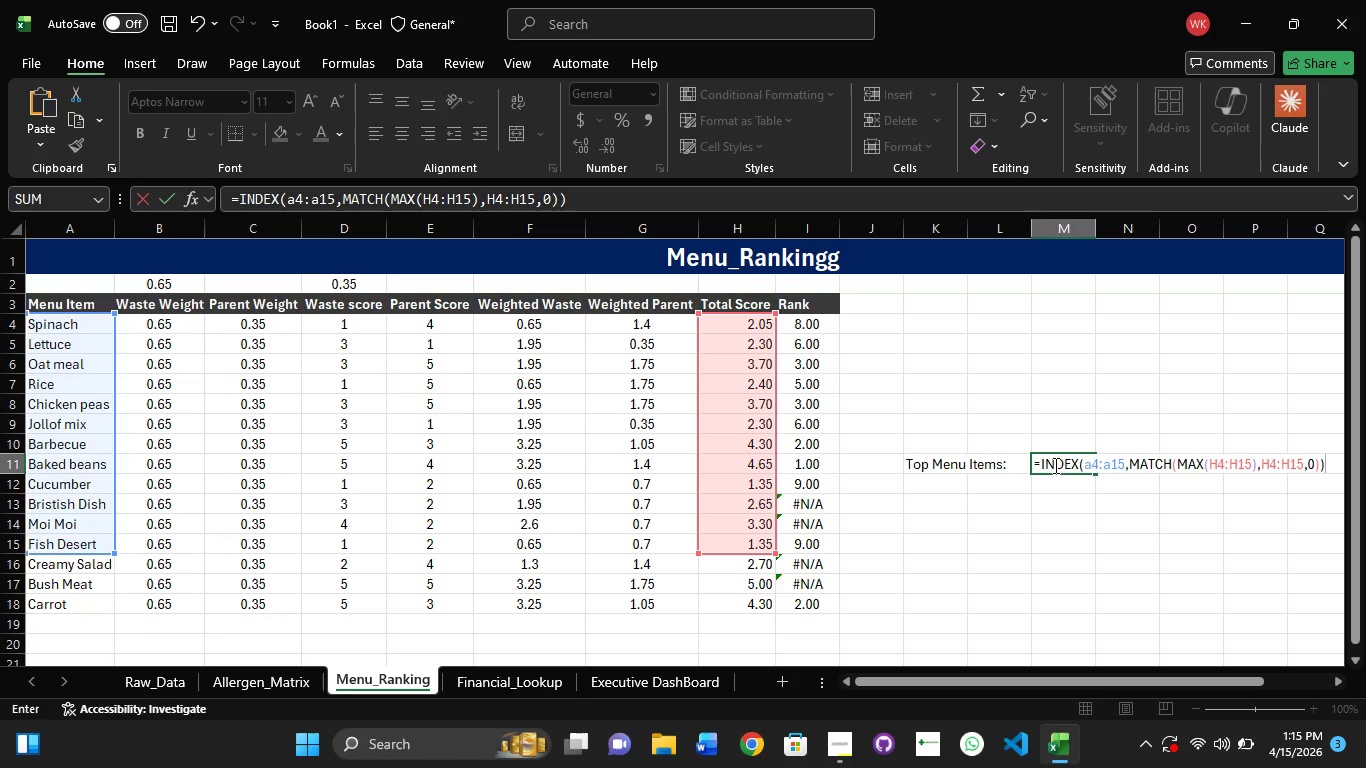 
key(Enter)
 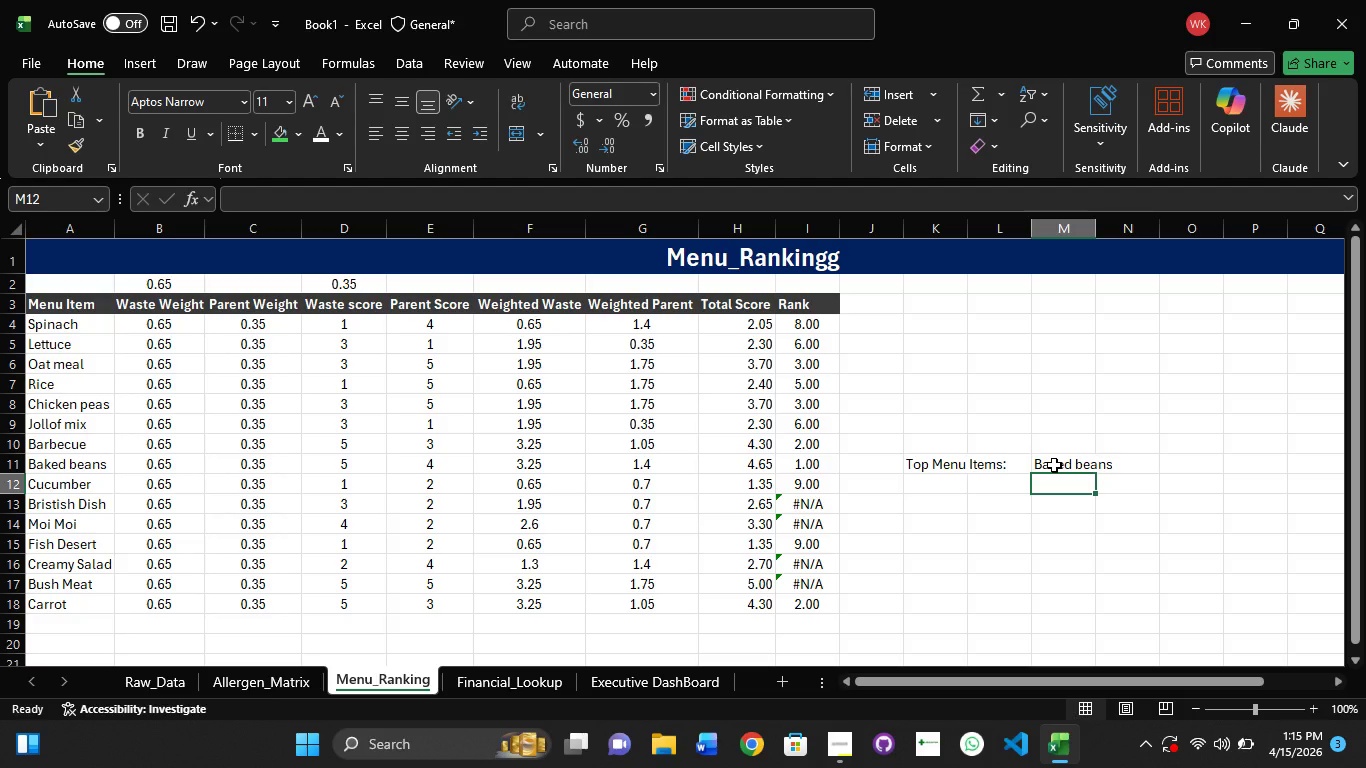 
wait(9.59)
 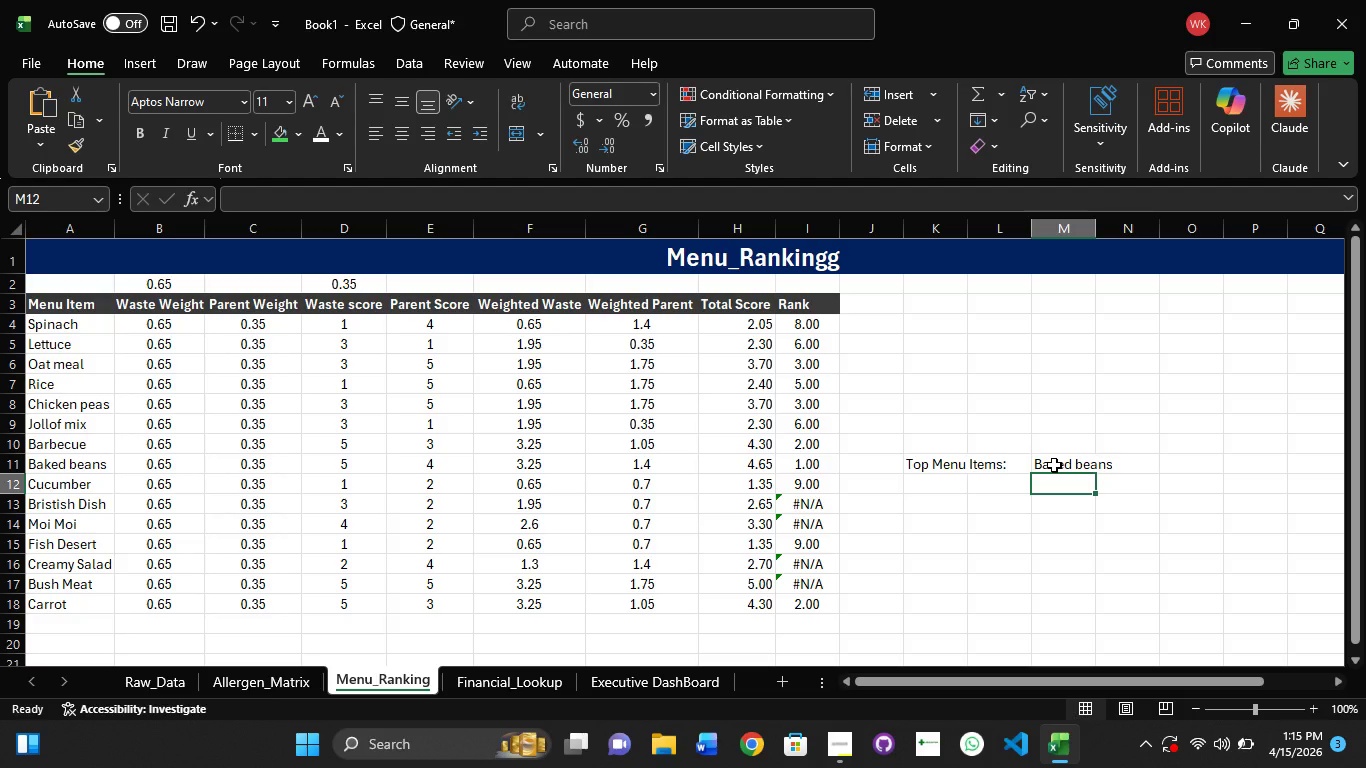 
left_click([908, 473])
 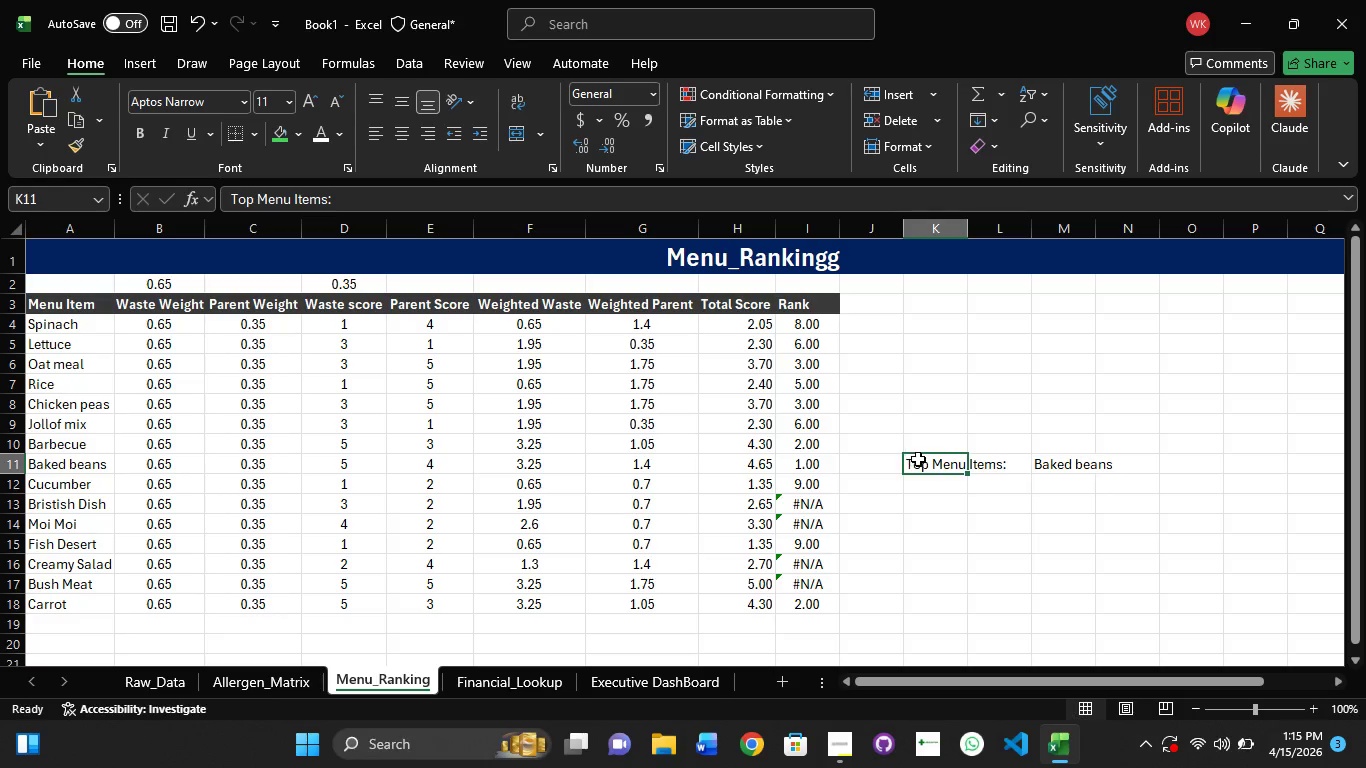 
hold_key(key=ShiftLeft, duration=1.5)
 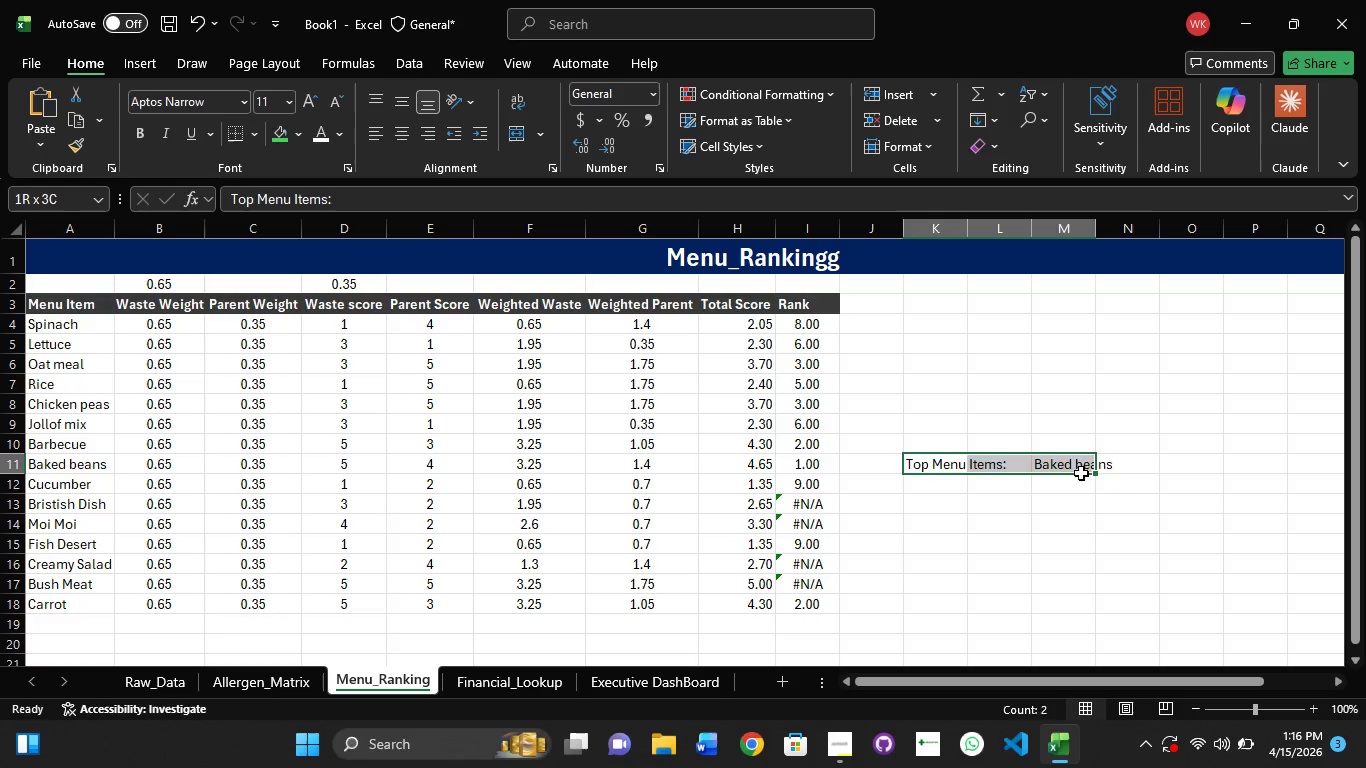 
hold_key(key=ShiftLeft, duration=1.52)
left_click([1081, 473])
 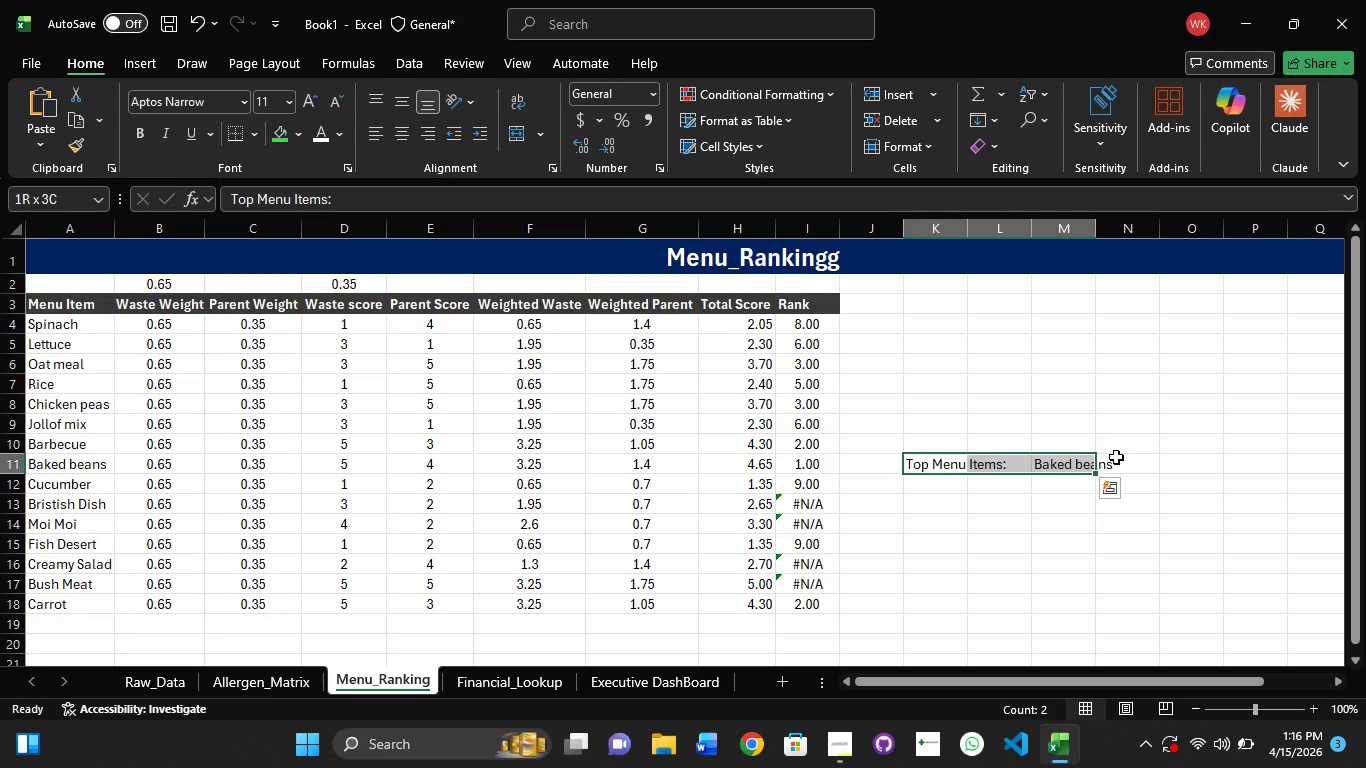 
hold_key(key=ShiftLeft, duration=1.08)
 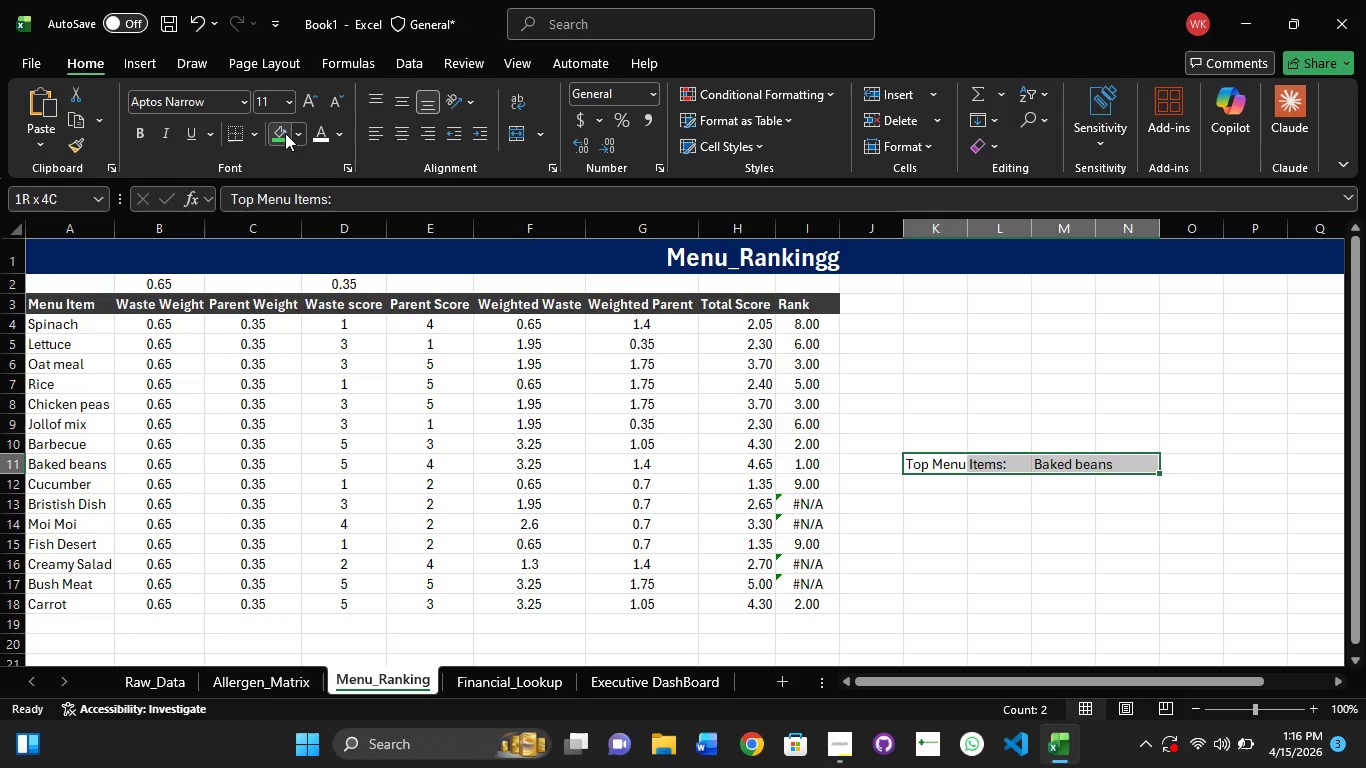 
left_click([299, 132])
 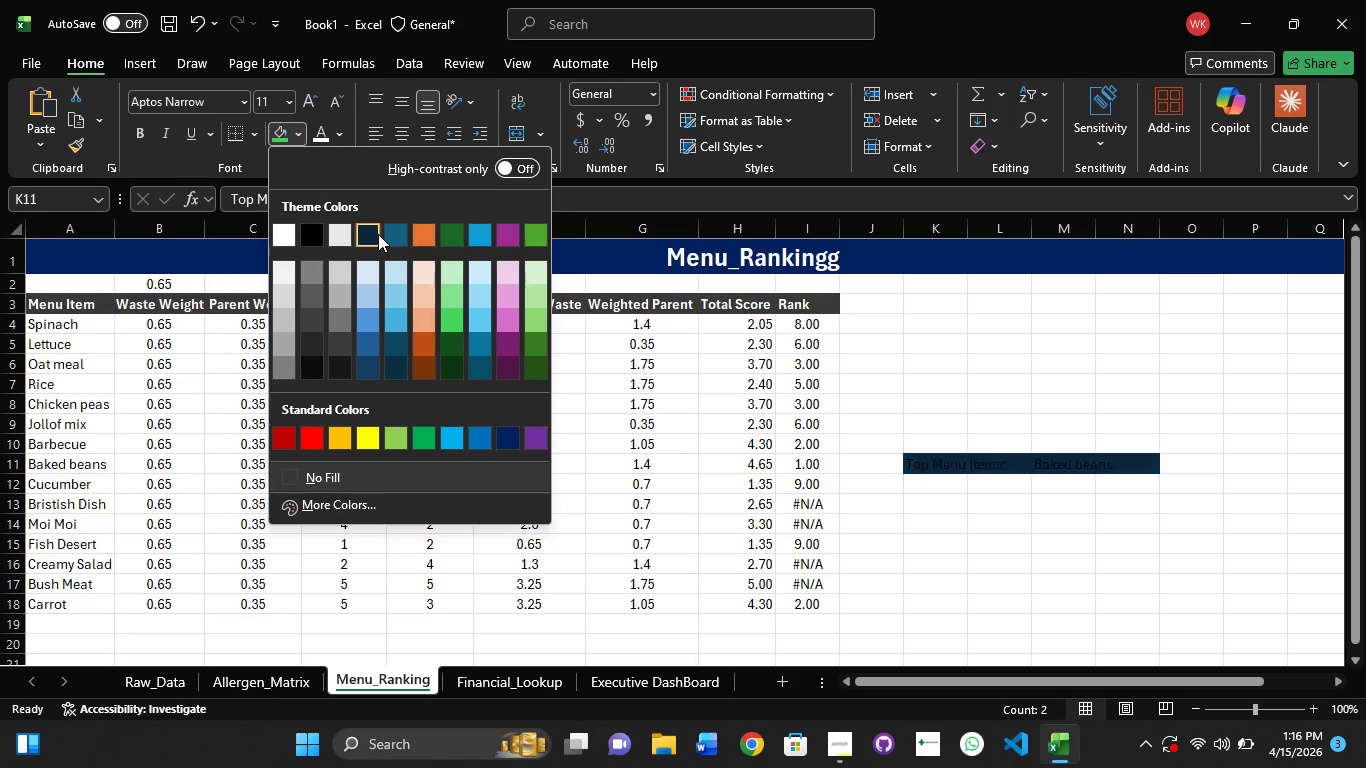 
left_click([378, 234])
 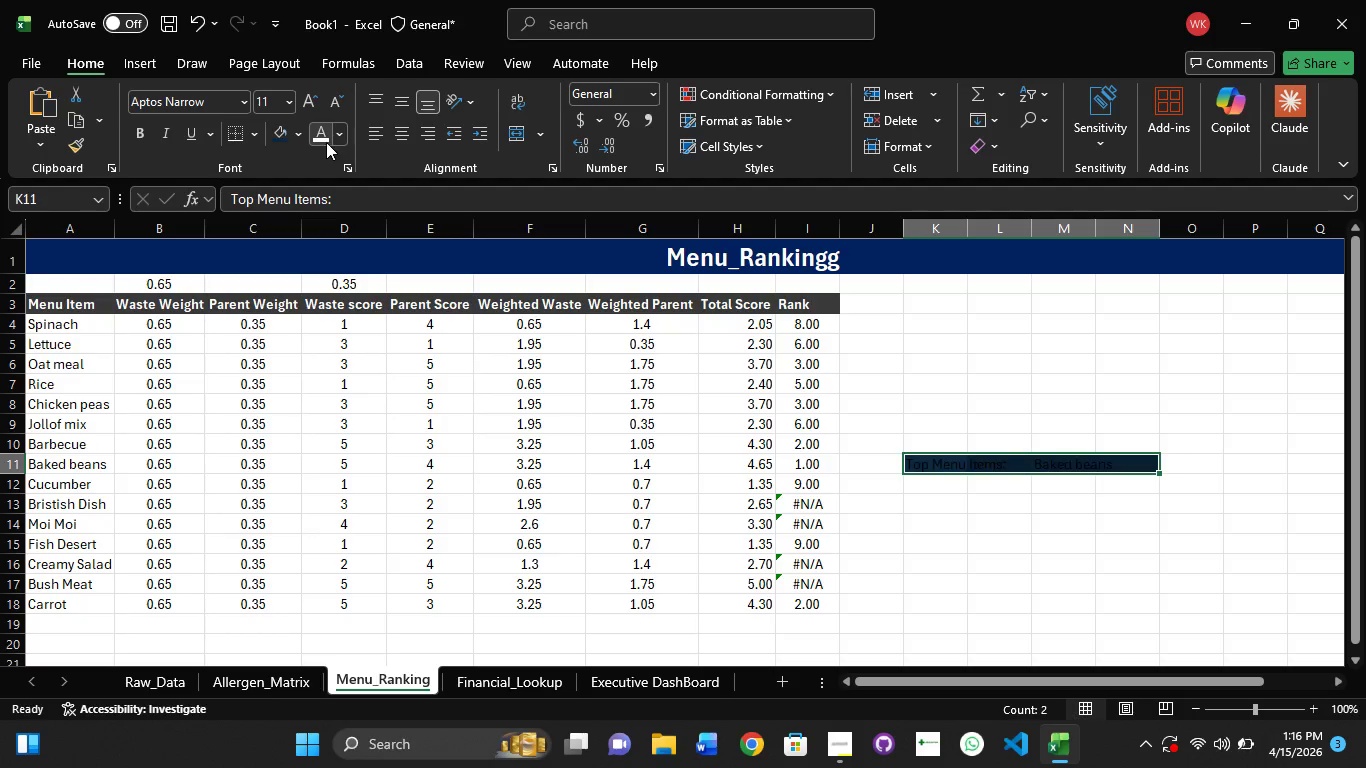 
left_click([324, 138])
 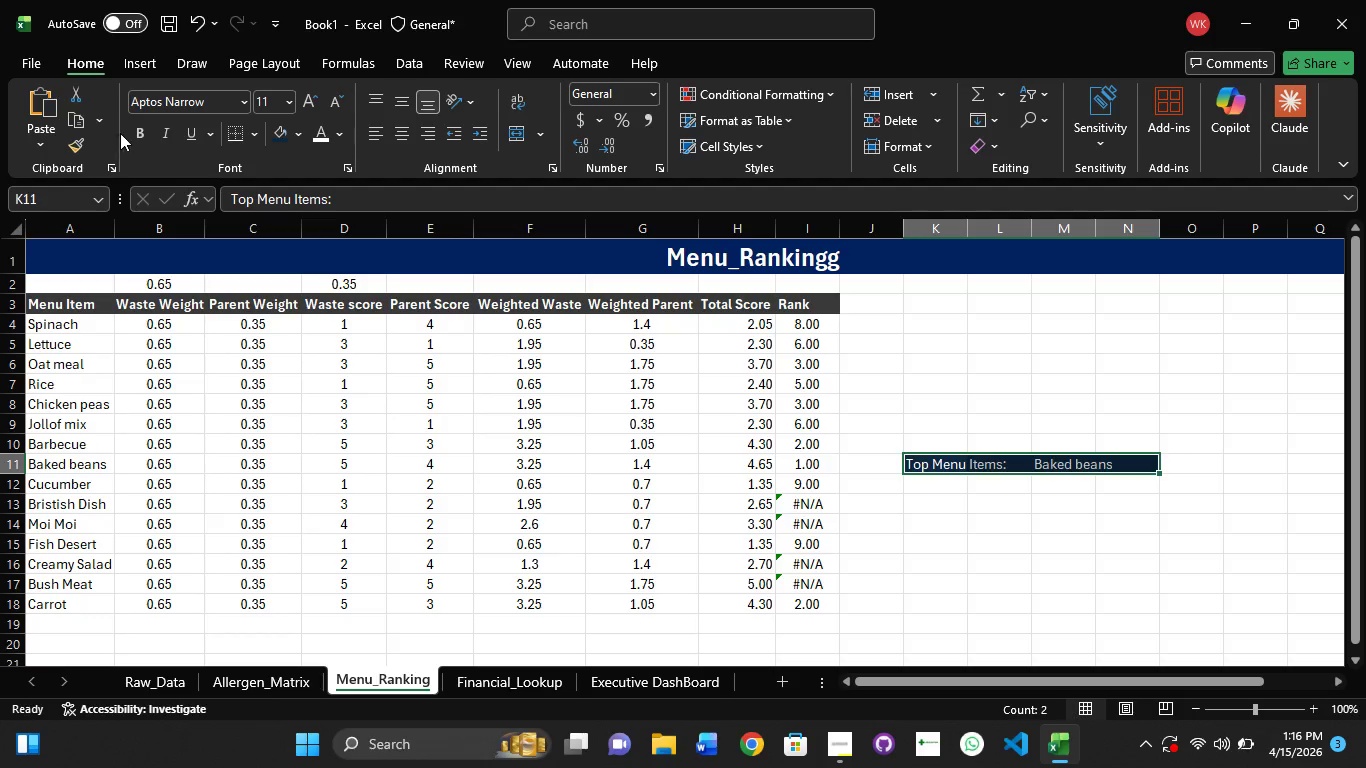 
mouse_move([161, 134])
 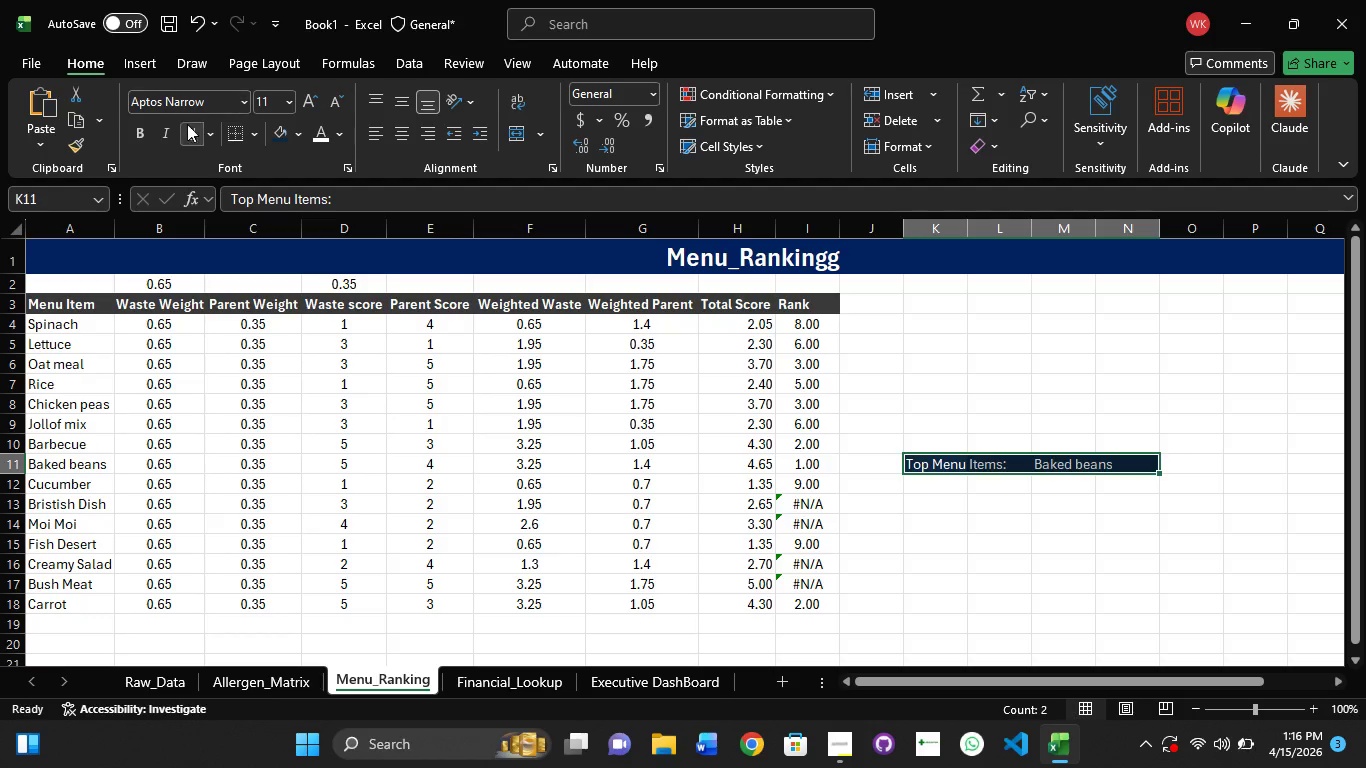 
mouse_move([239, 143])
 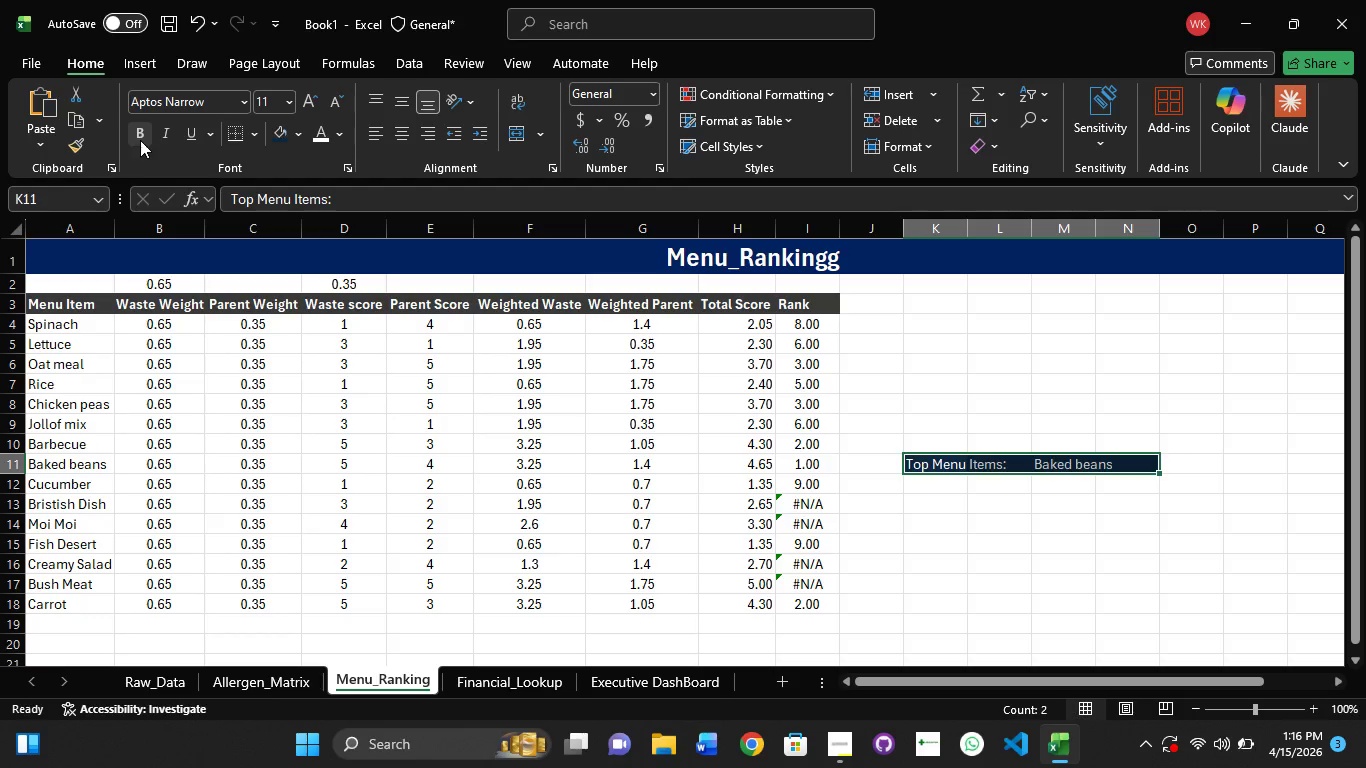 
left_click([139, 139])
 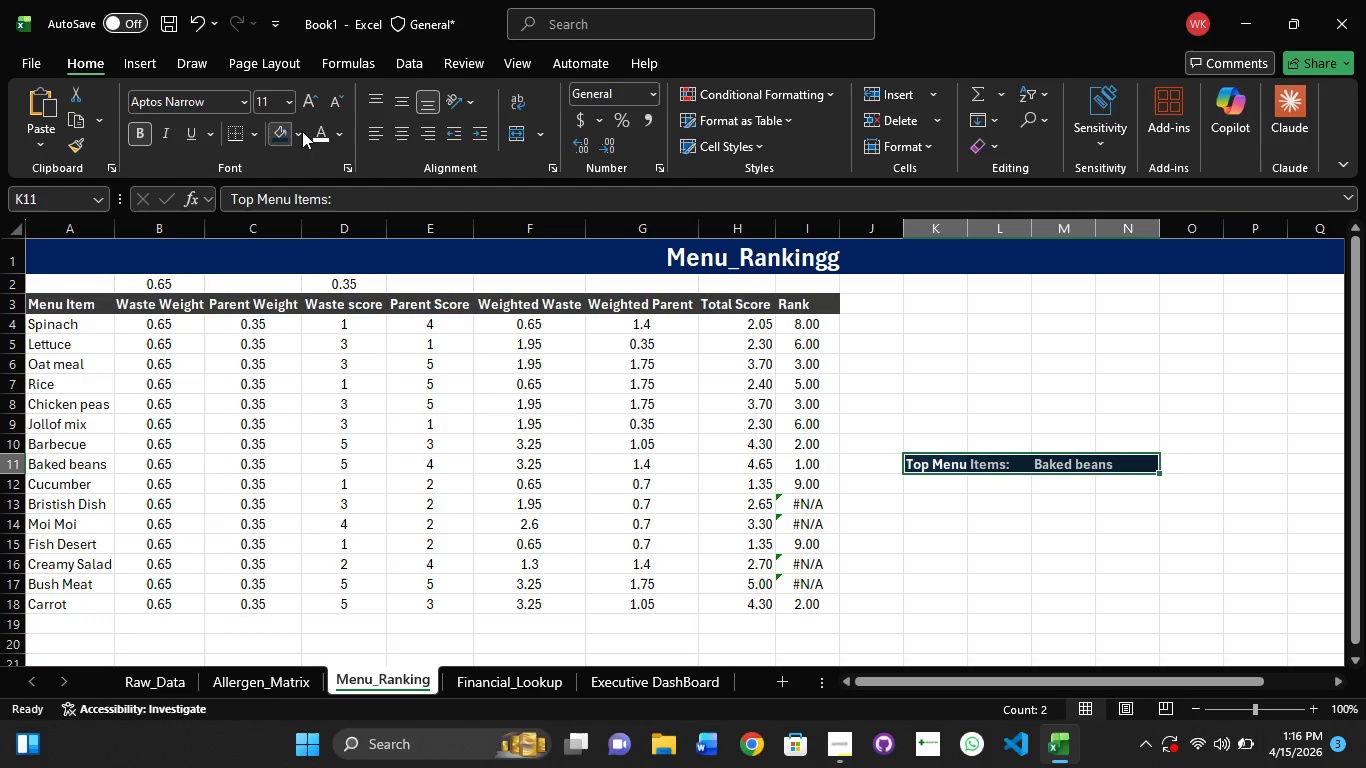 
mouse_move([338, 138])
 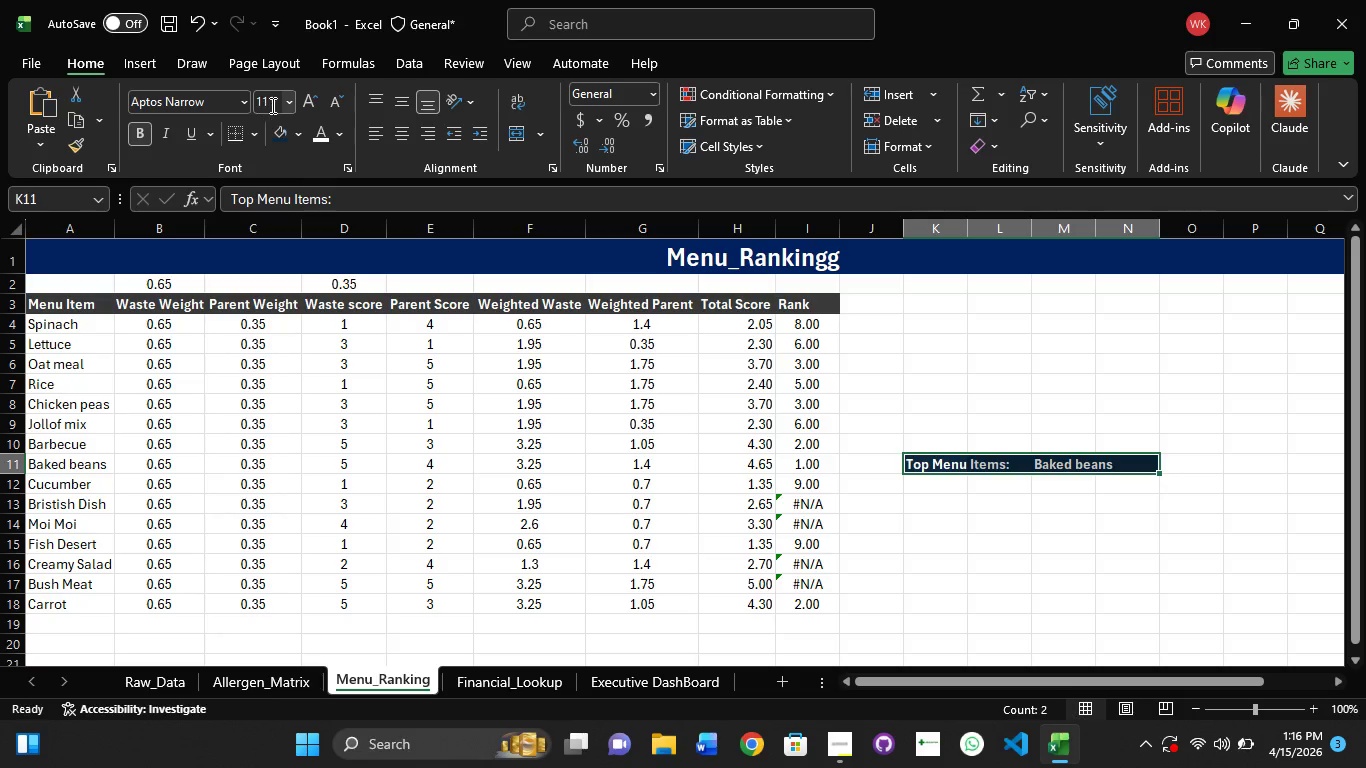 
left_click([287, 104])
 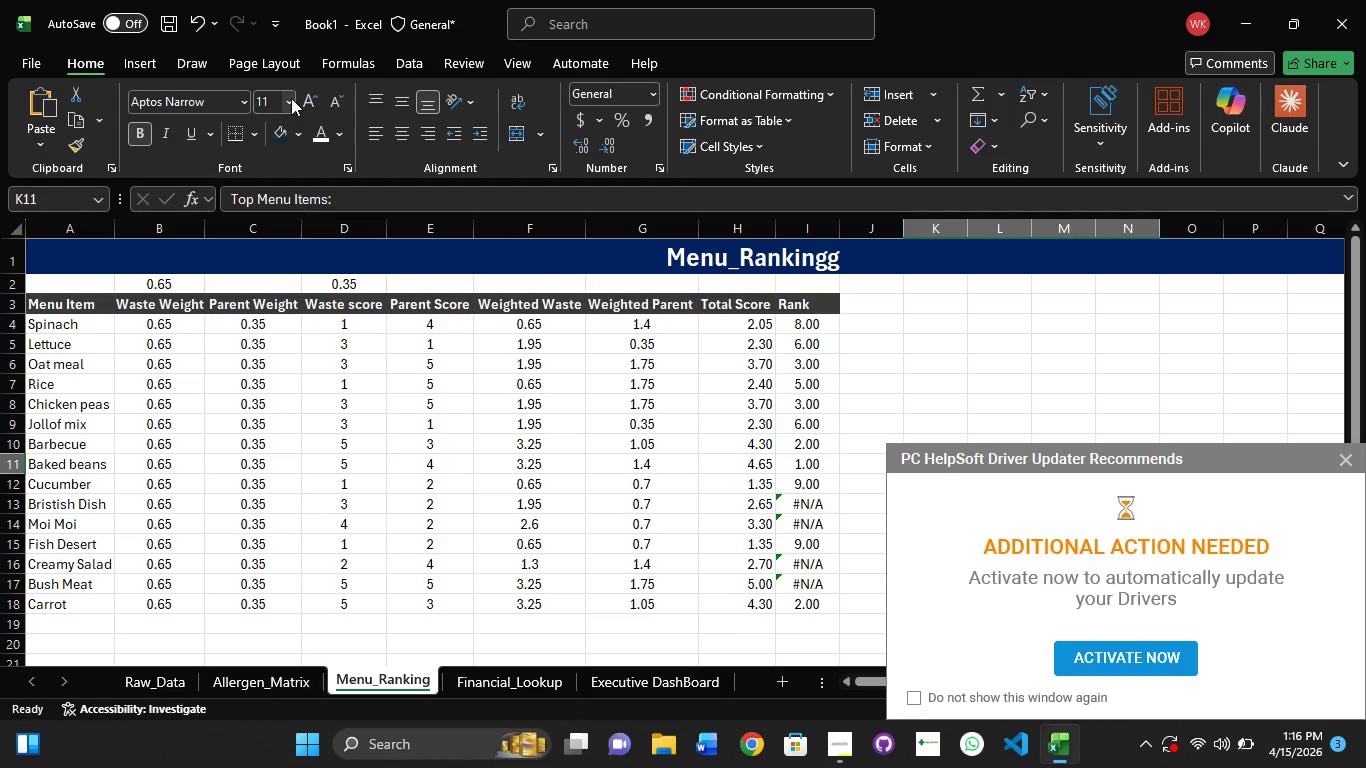 
left_click([284, 98])
 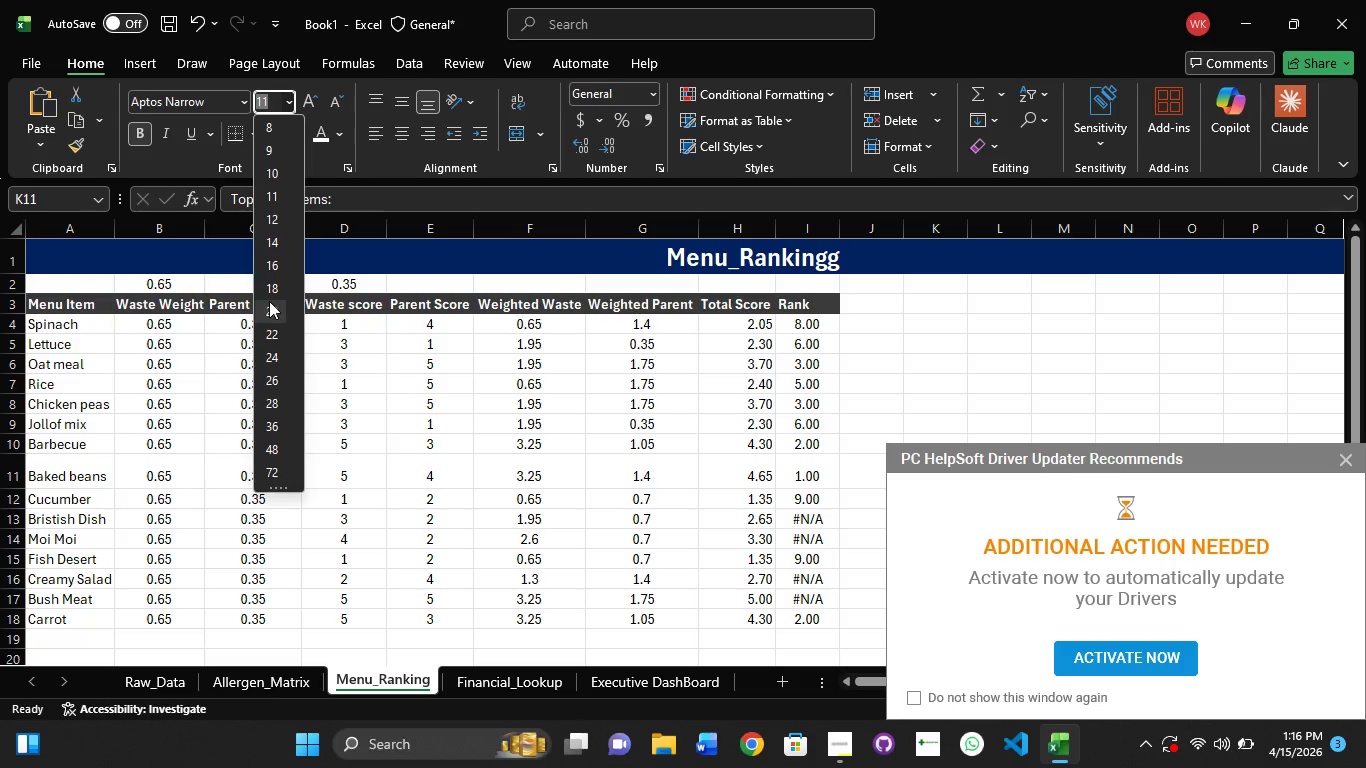 
left_click([269, 301])
 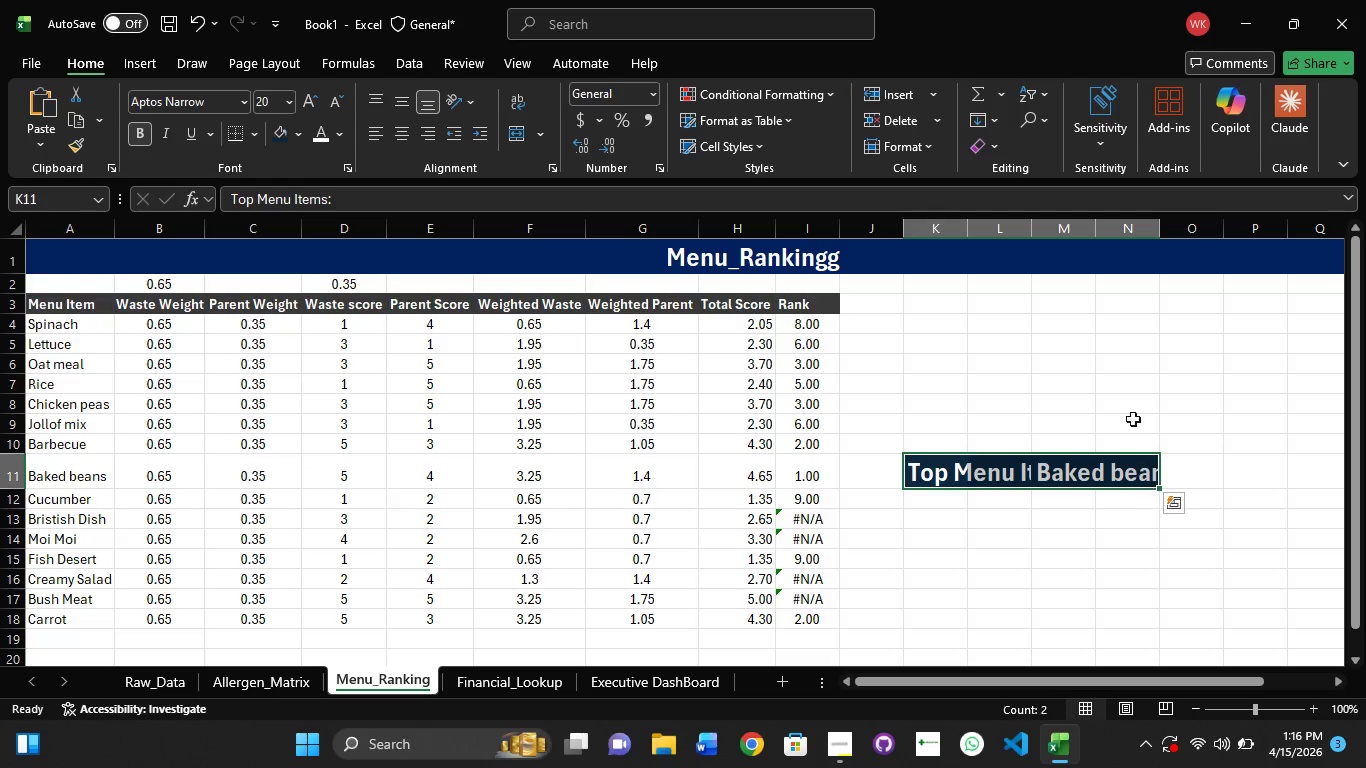 
wait(7.12)
 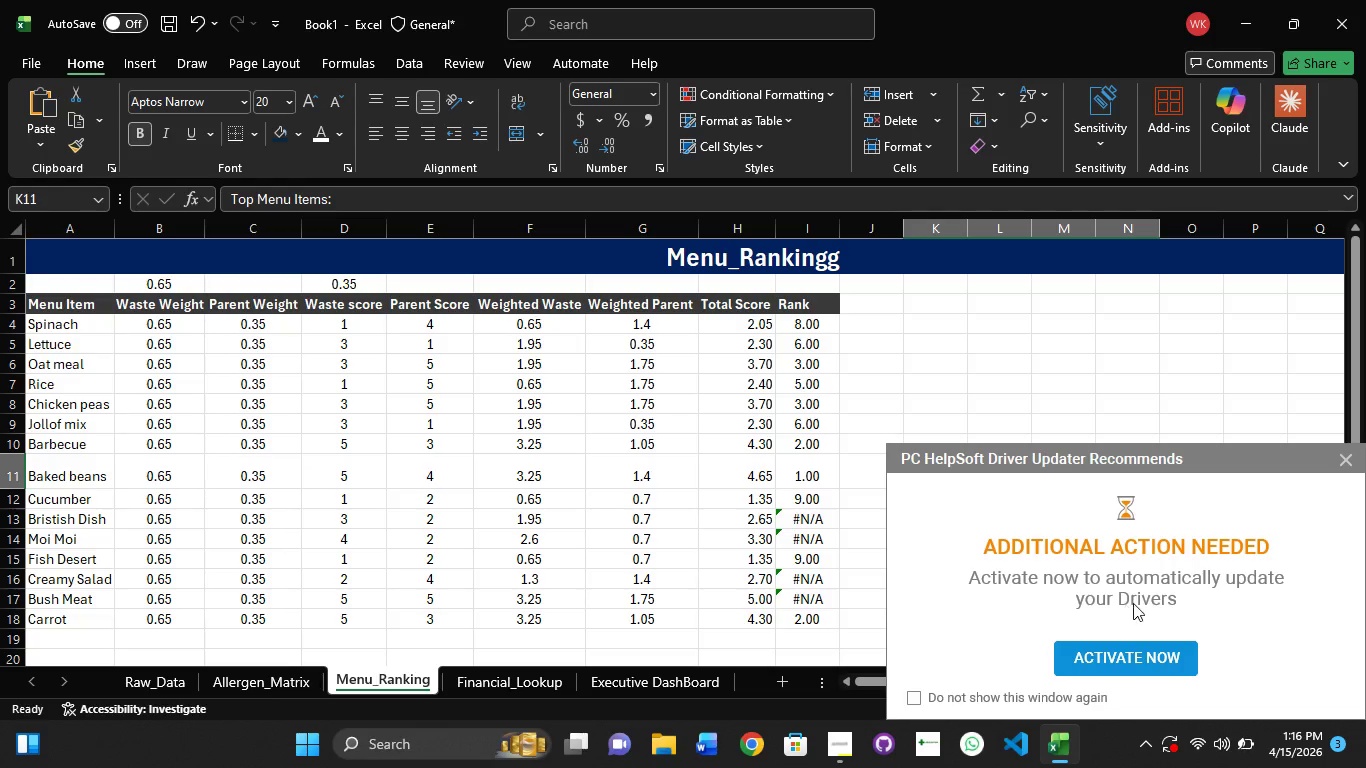 
double_click([1028, 228])
 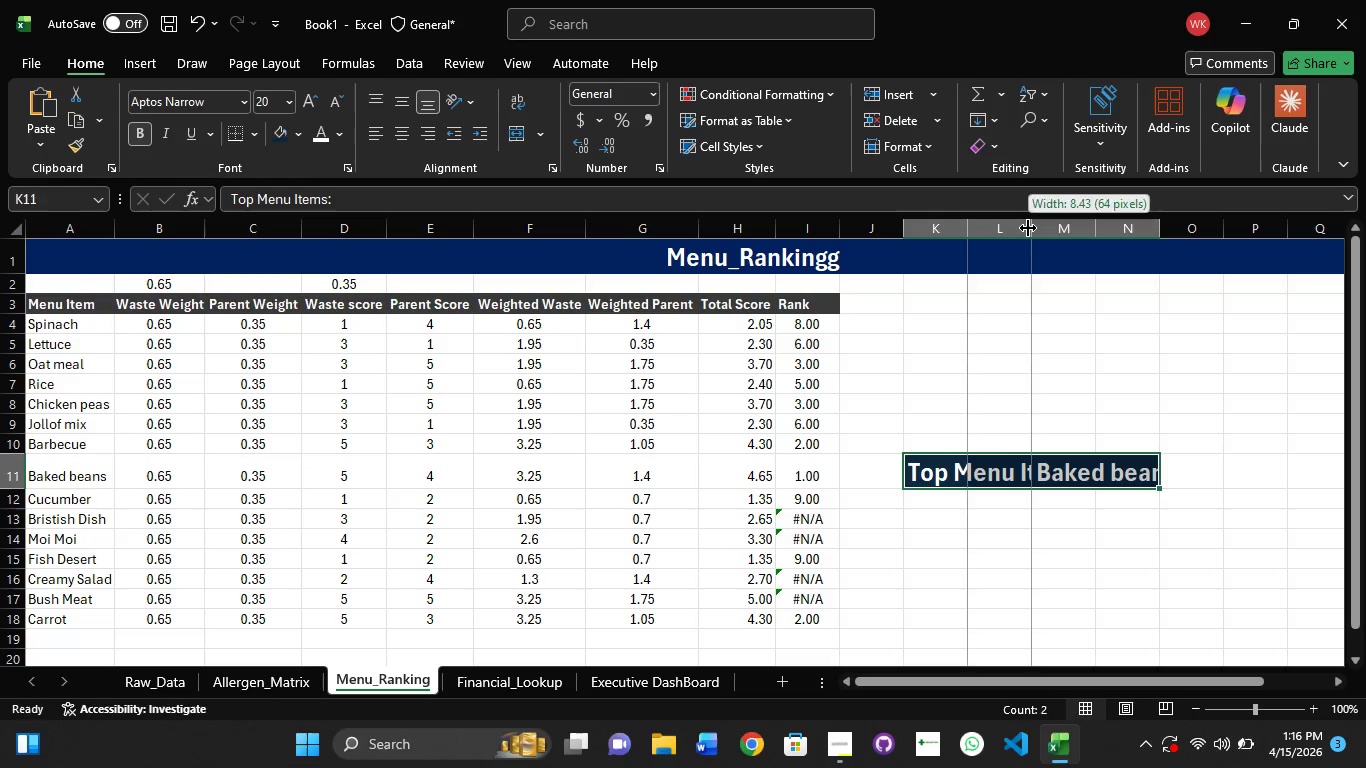 
double_click([1028, 228])
 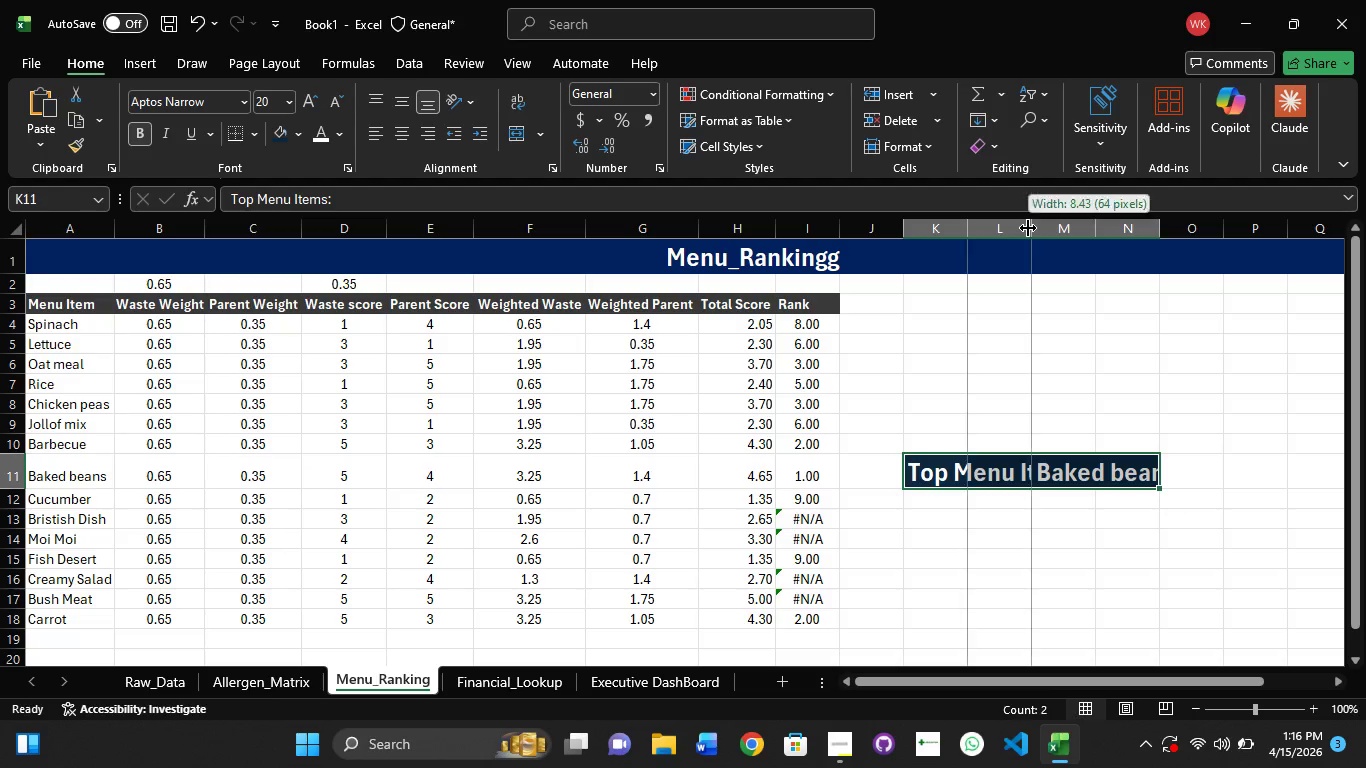 
triple_click([1028, 228])
 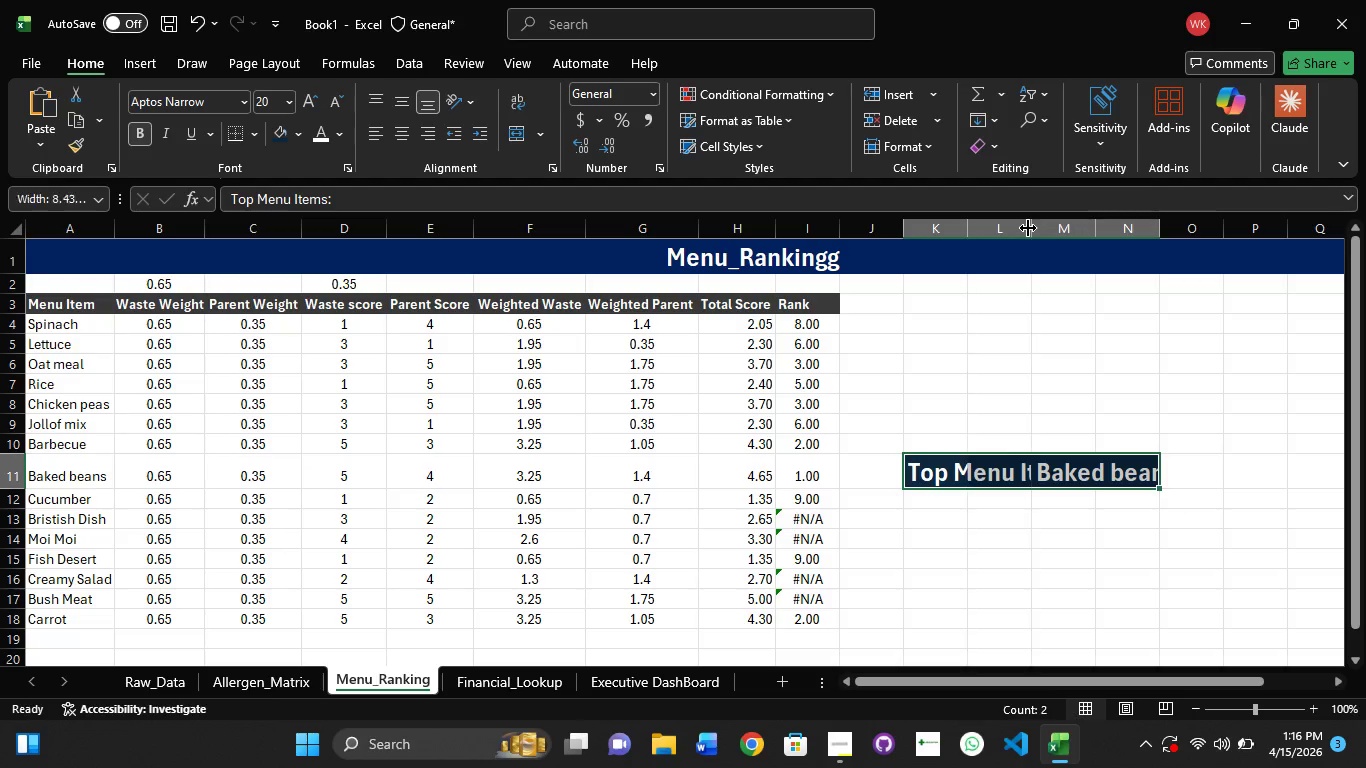 
triple_click([1028, 228])
 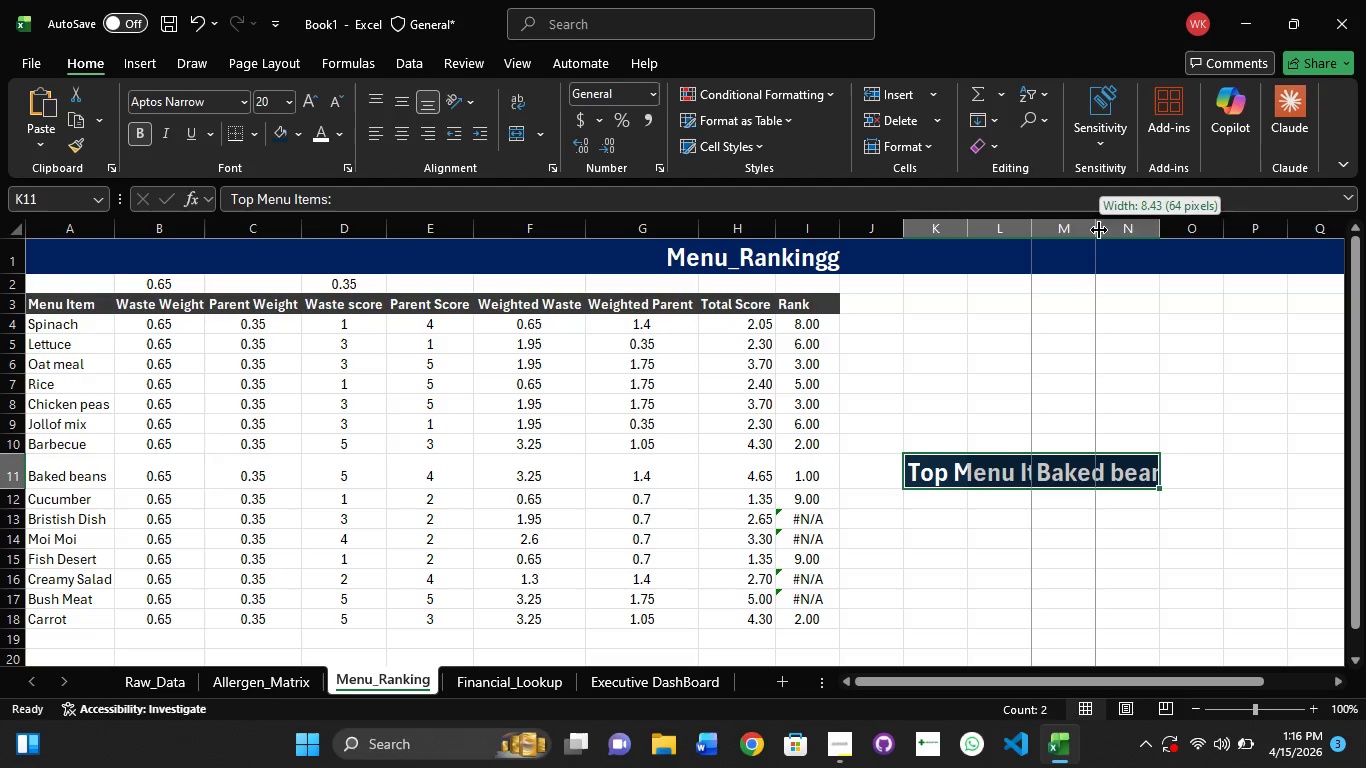 
double_click([1099, 230])
 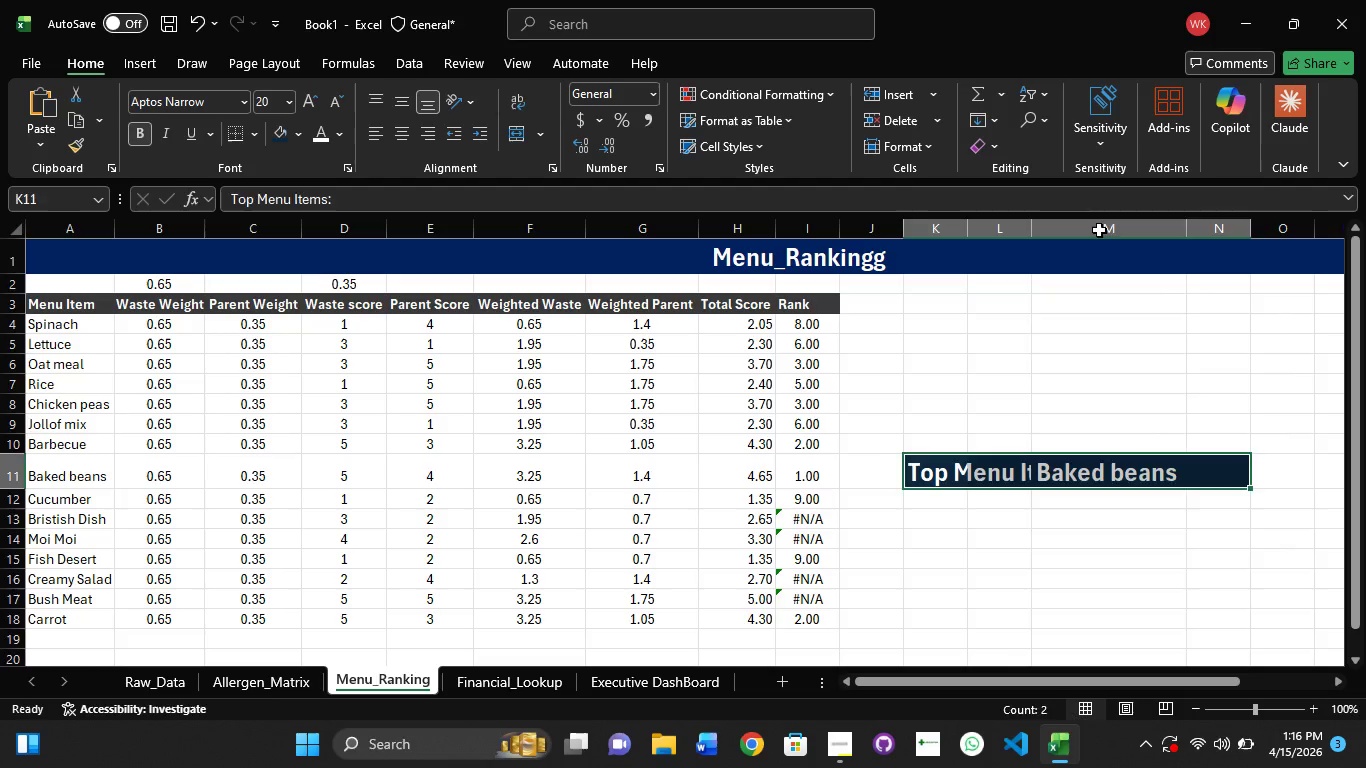 
triple_click([1099, 230])
 